 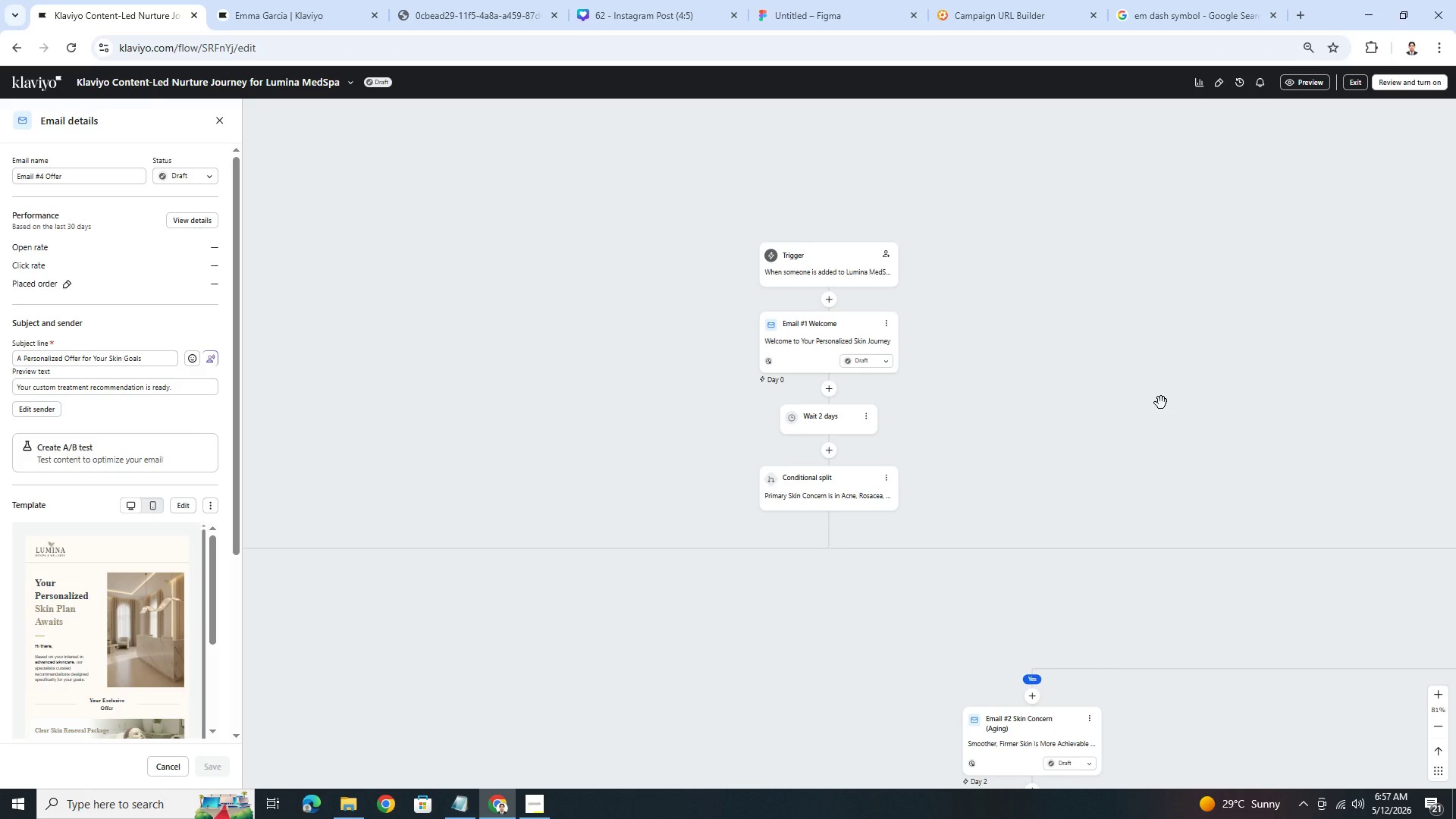 
scroll: coordinate [1162, 403], scroll_direction: down, amount: 2.0
 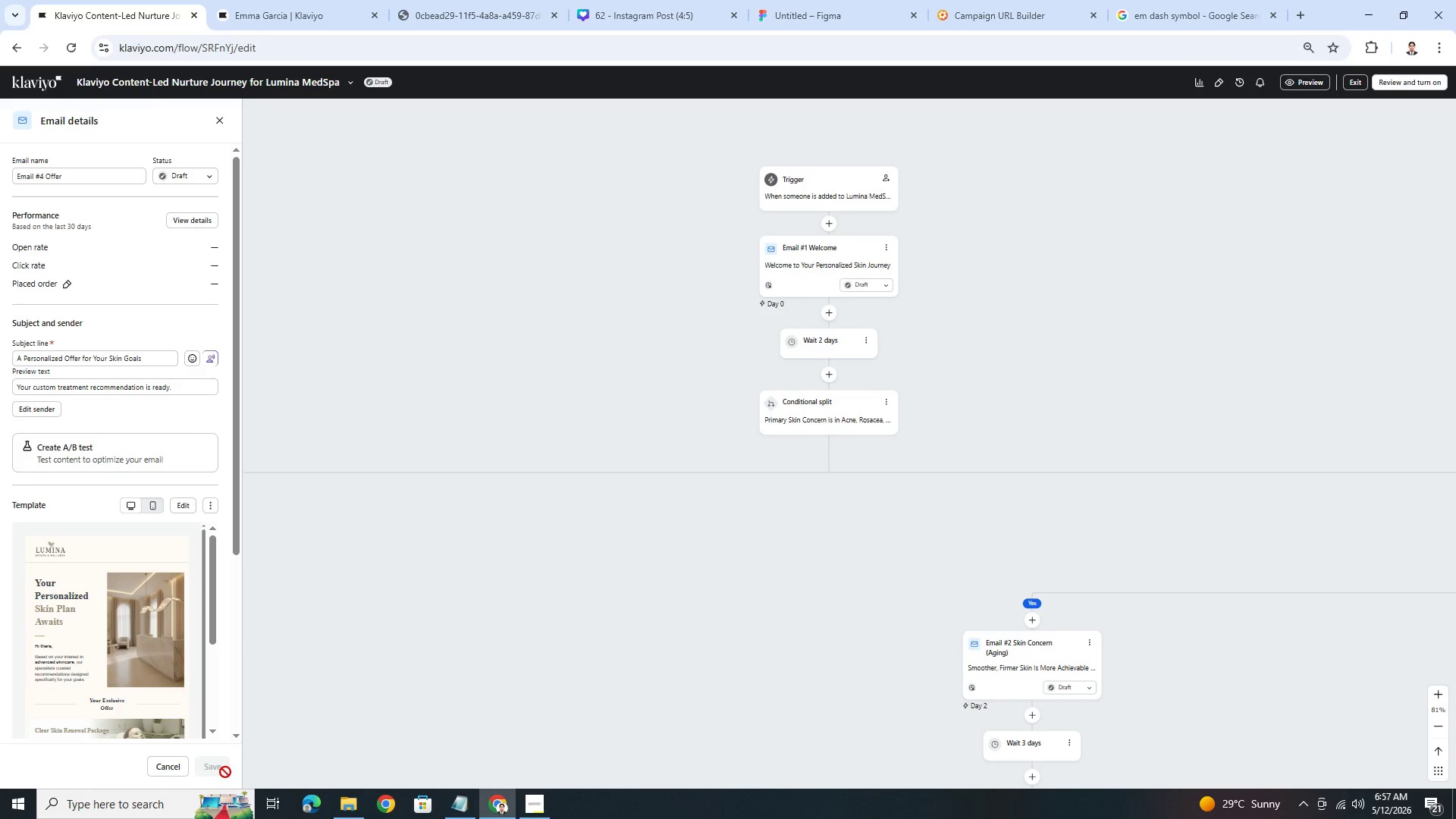 
left_click([219, 121])
 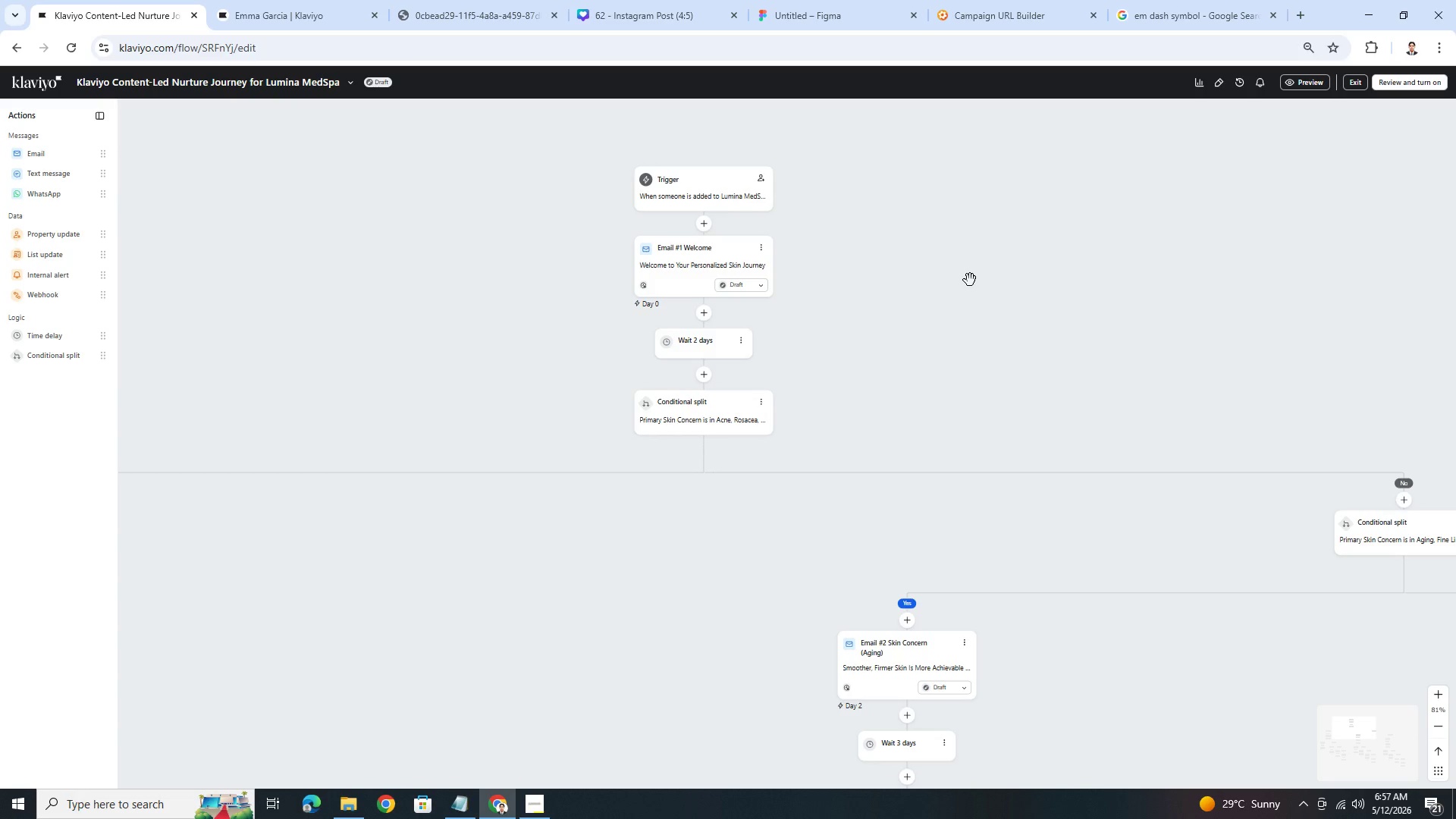 
left_click_drag(start_coordinate=[974, 283], to_coordinate=[999, 287])
 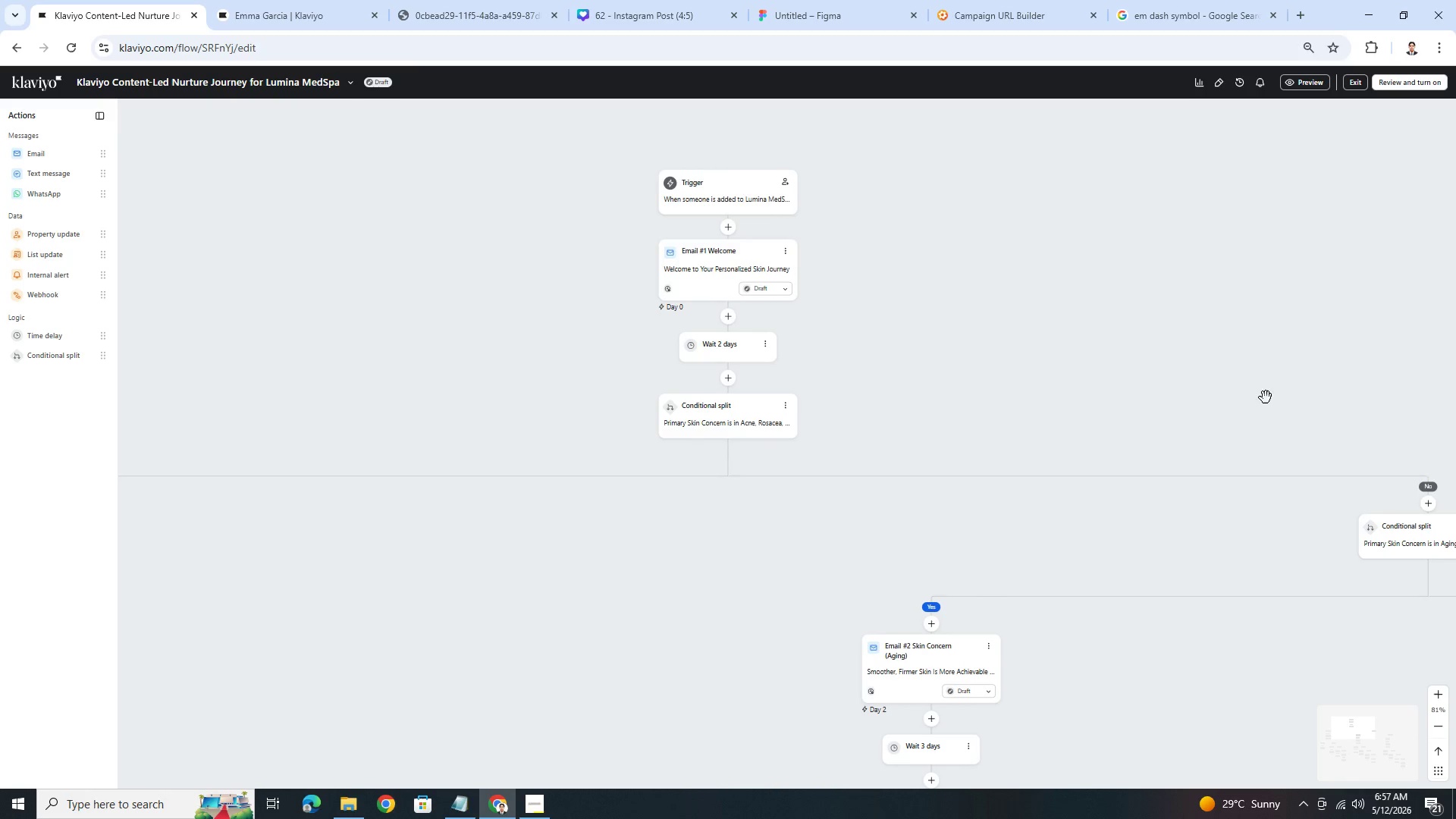 
left_click_drag(start_coordinate=[1213, 394], to_coordinate=[1233, 366])
 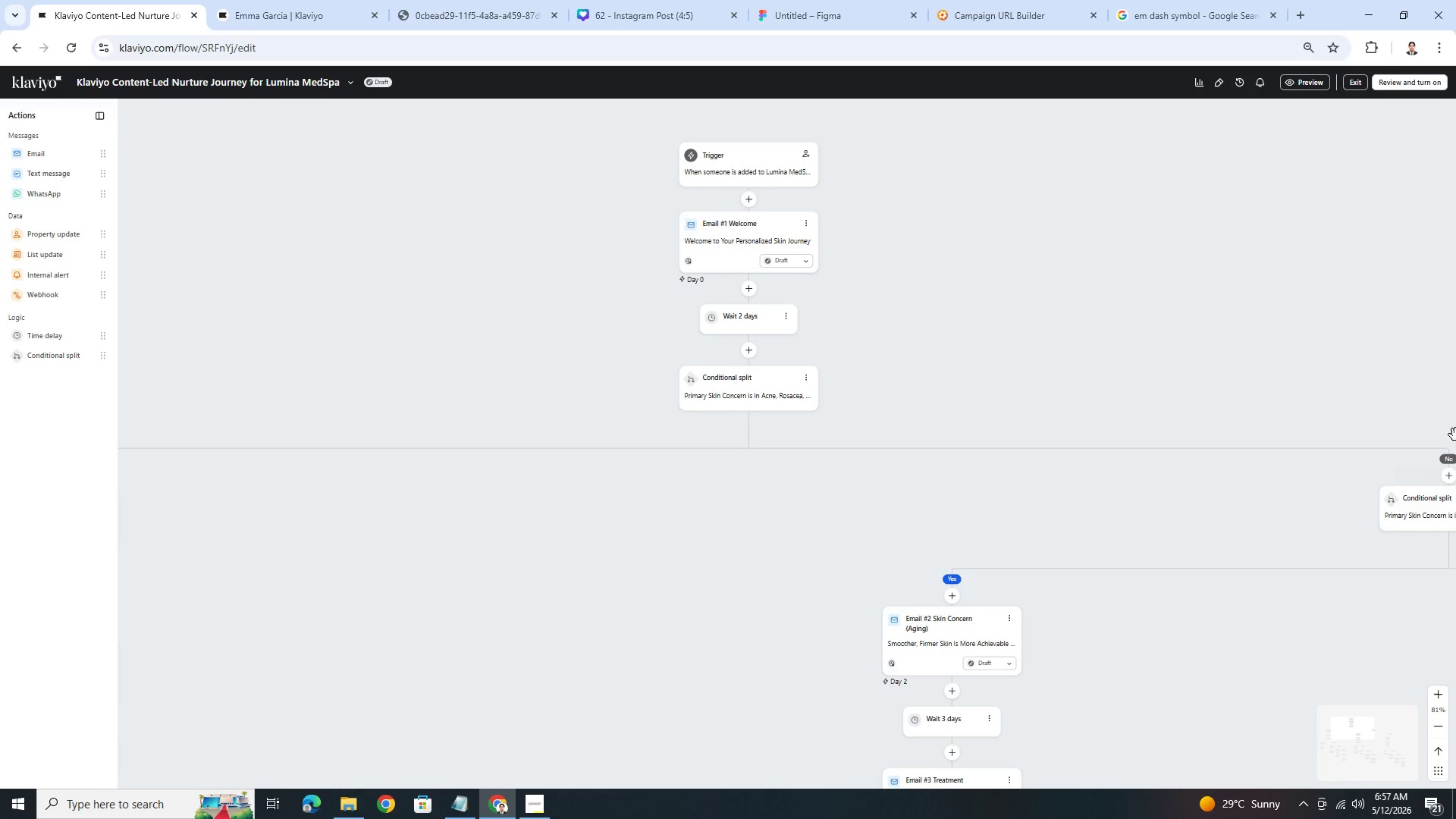 
key(PrintScreen)
 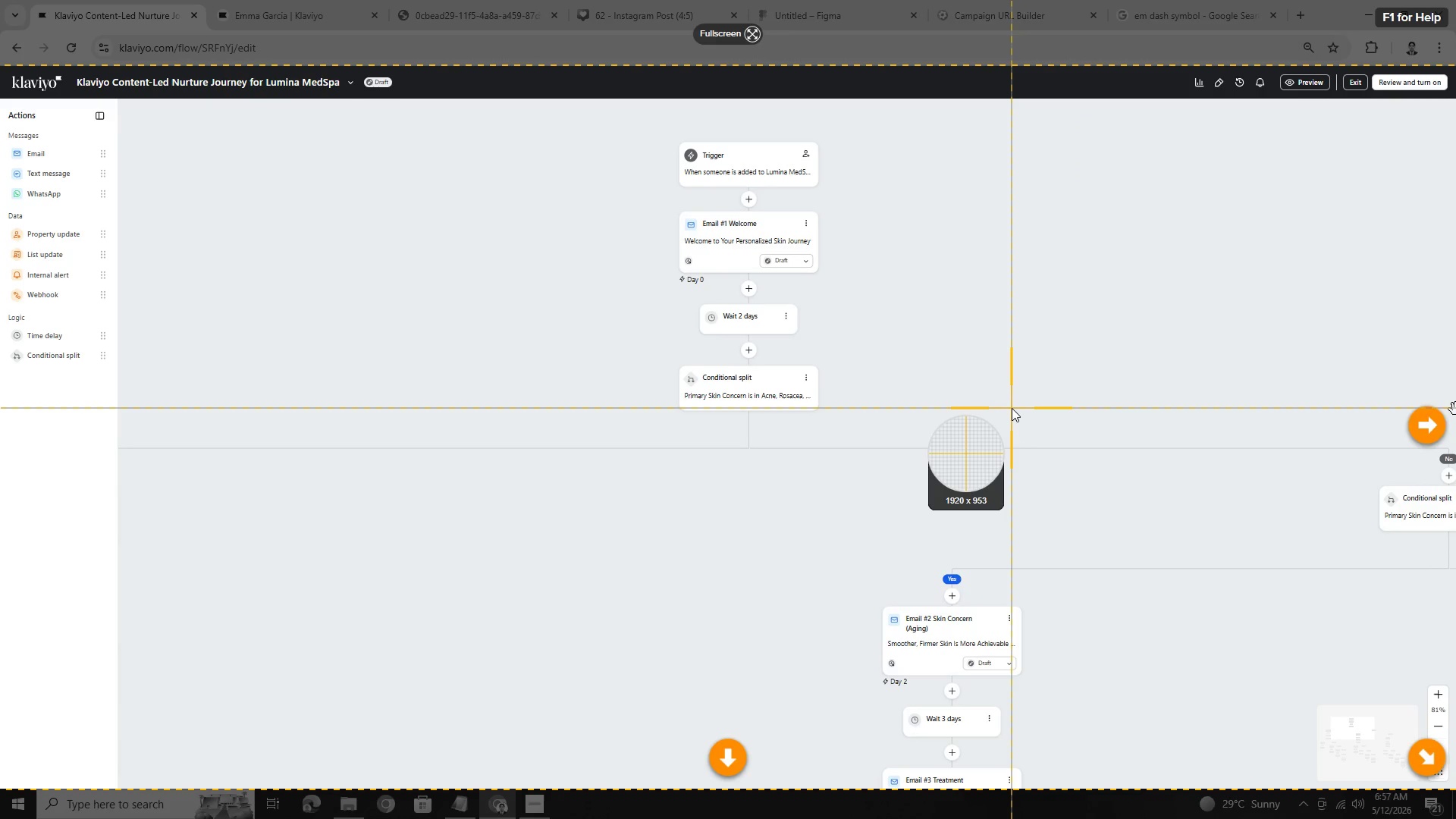 
left_click([1012, 408])
 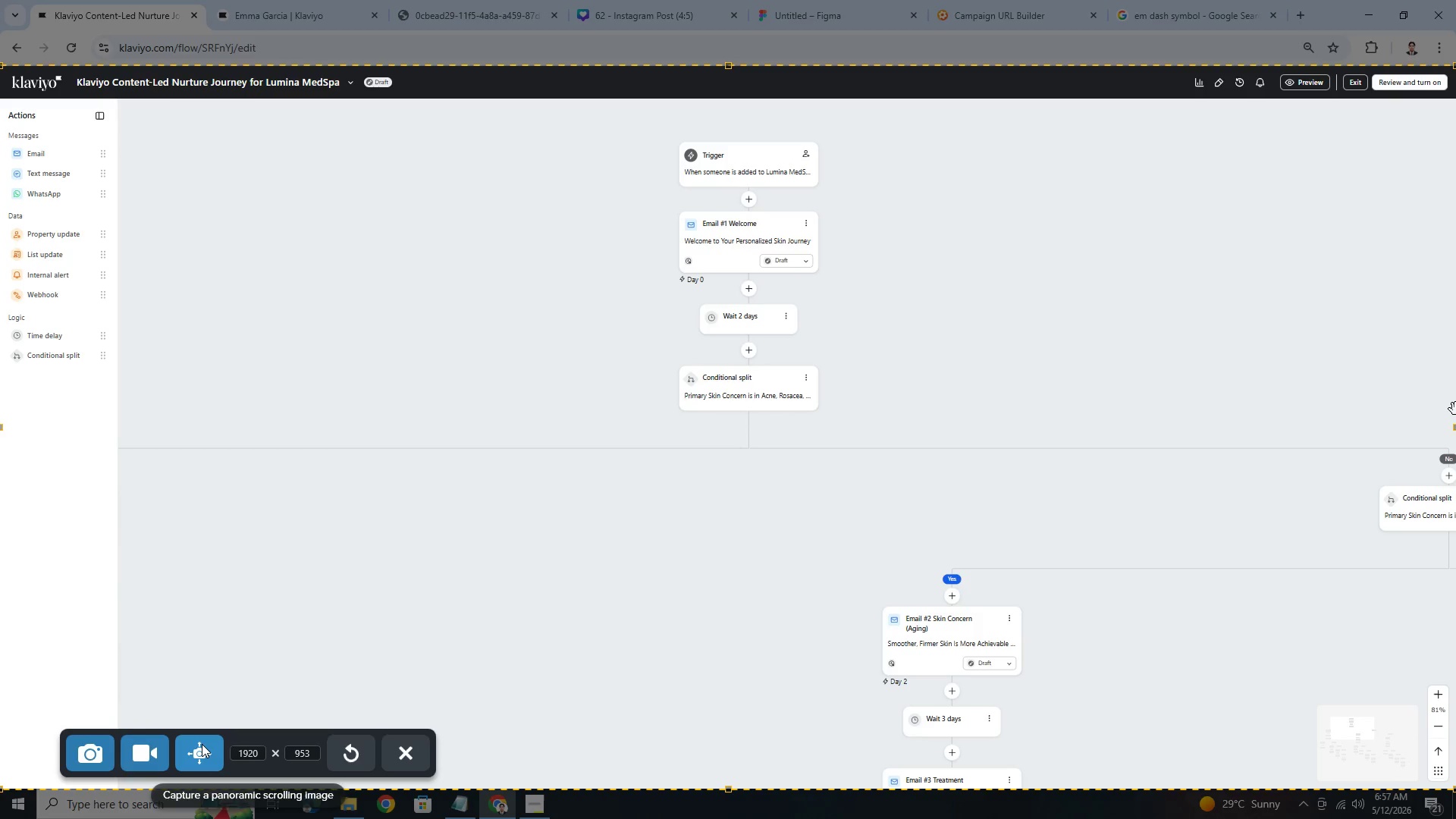 
left_click([155, 752])
 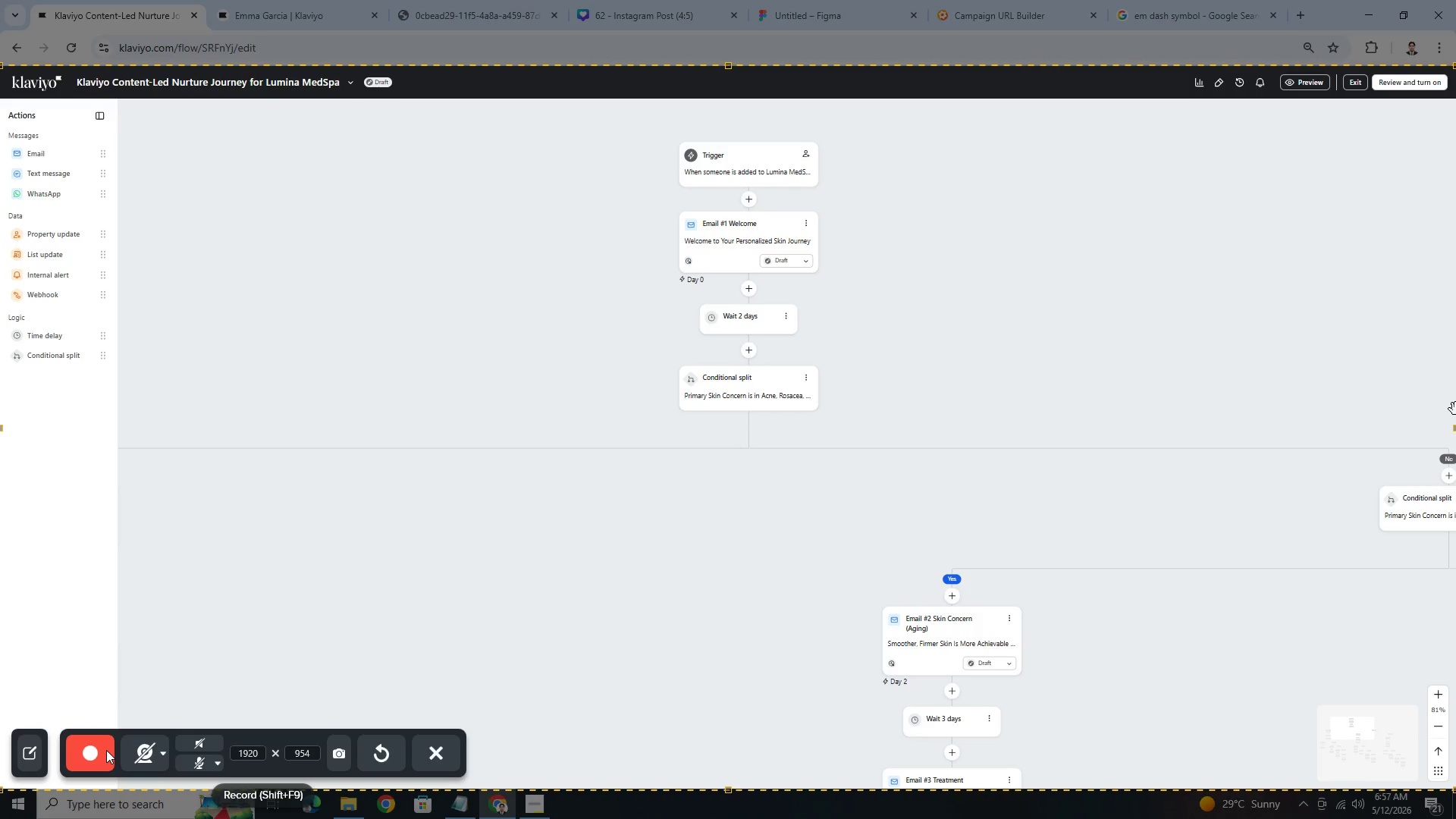 
wait(5.55)
 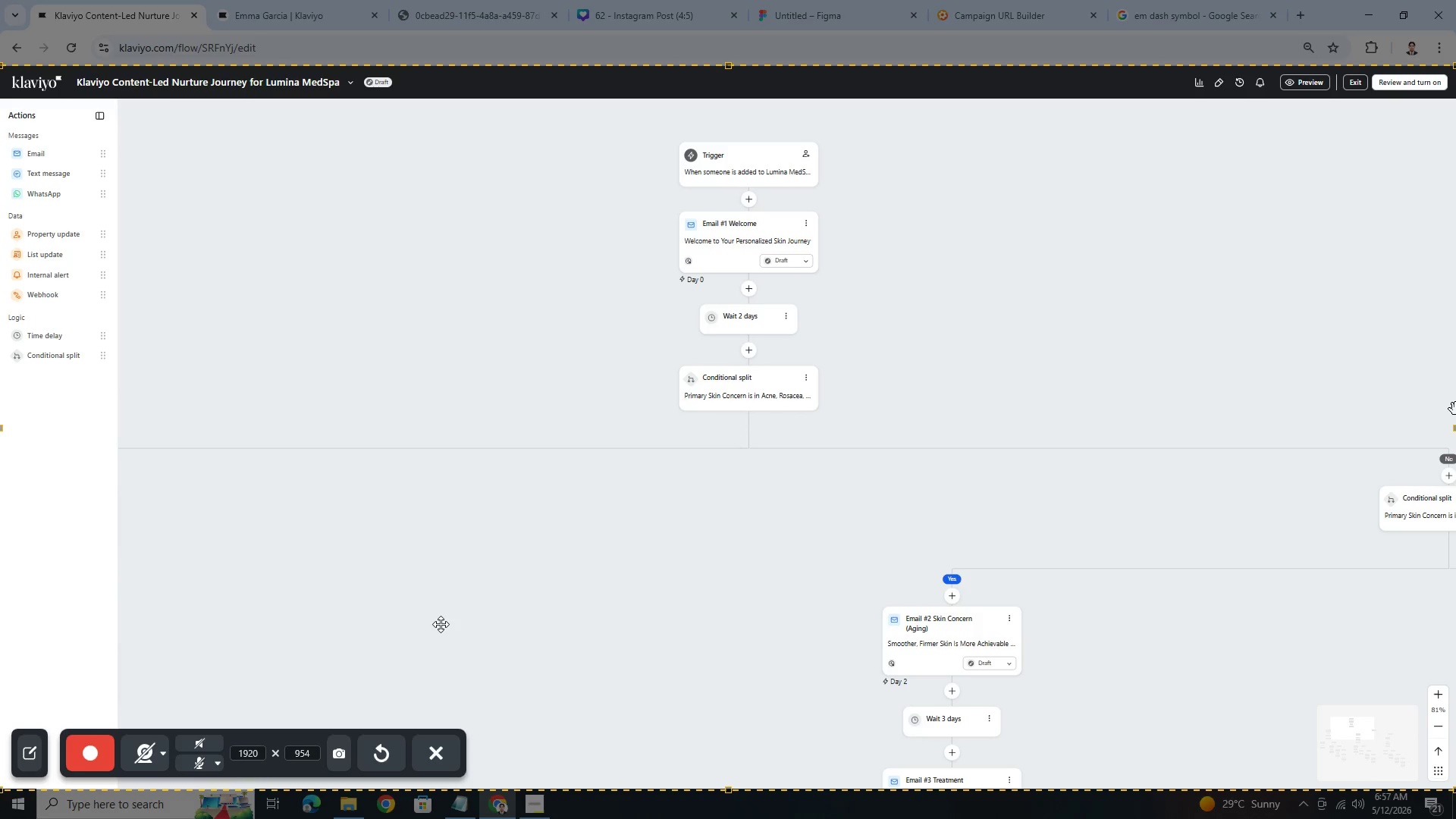 
left_click([106, 750])
 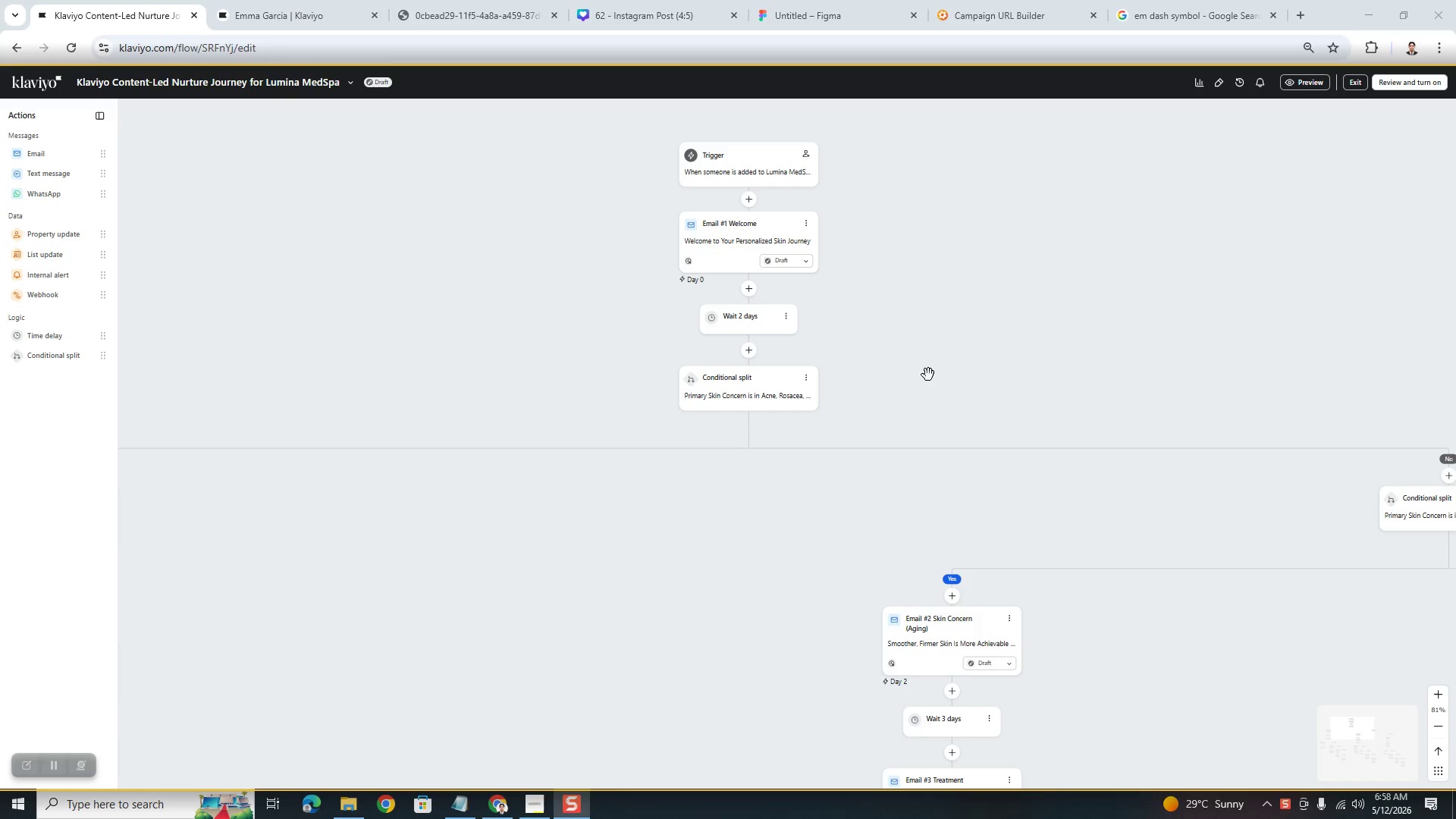 
wait(5.19)
 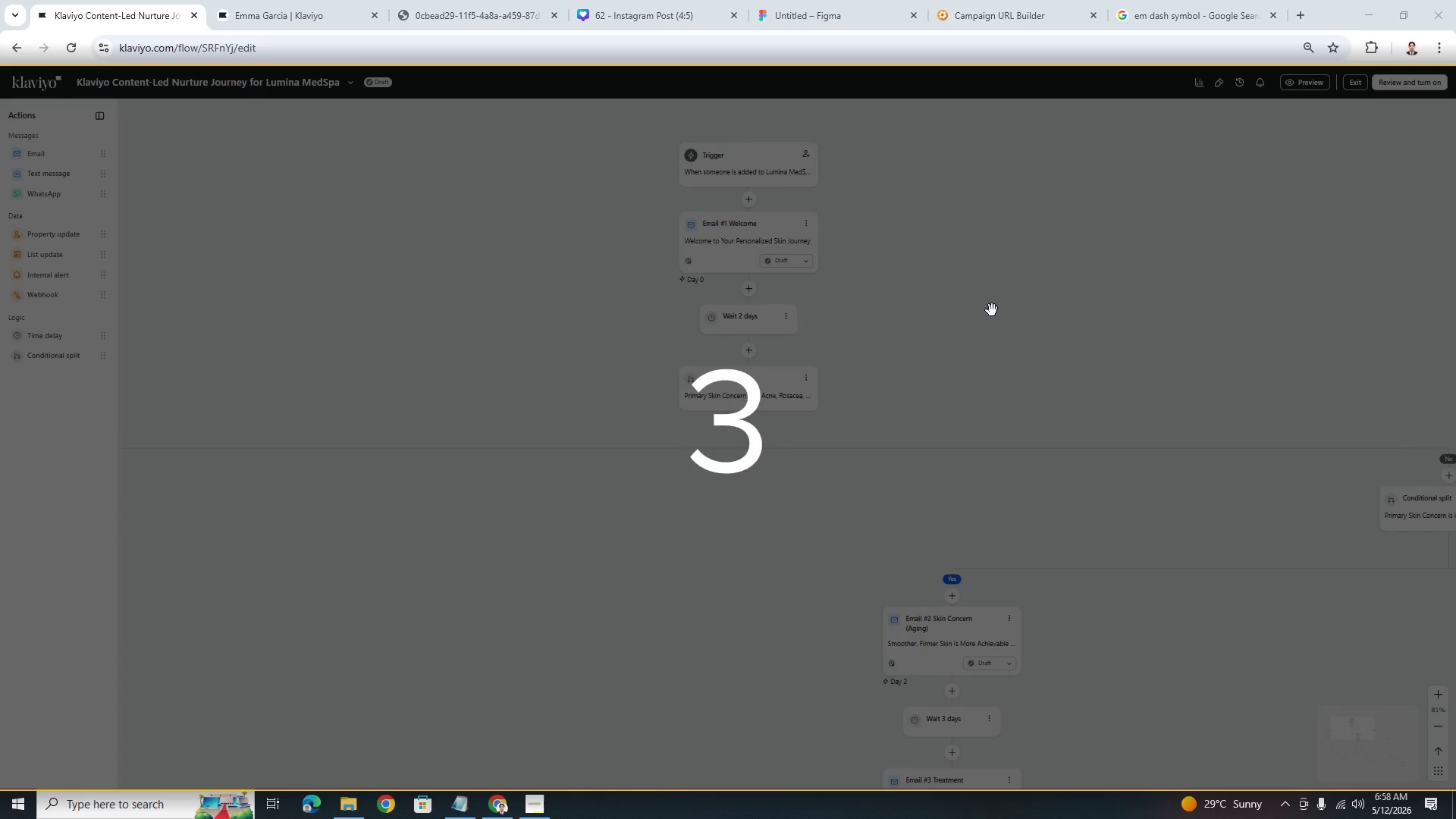 
left_click([742, 165])
 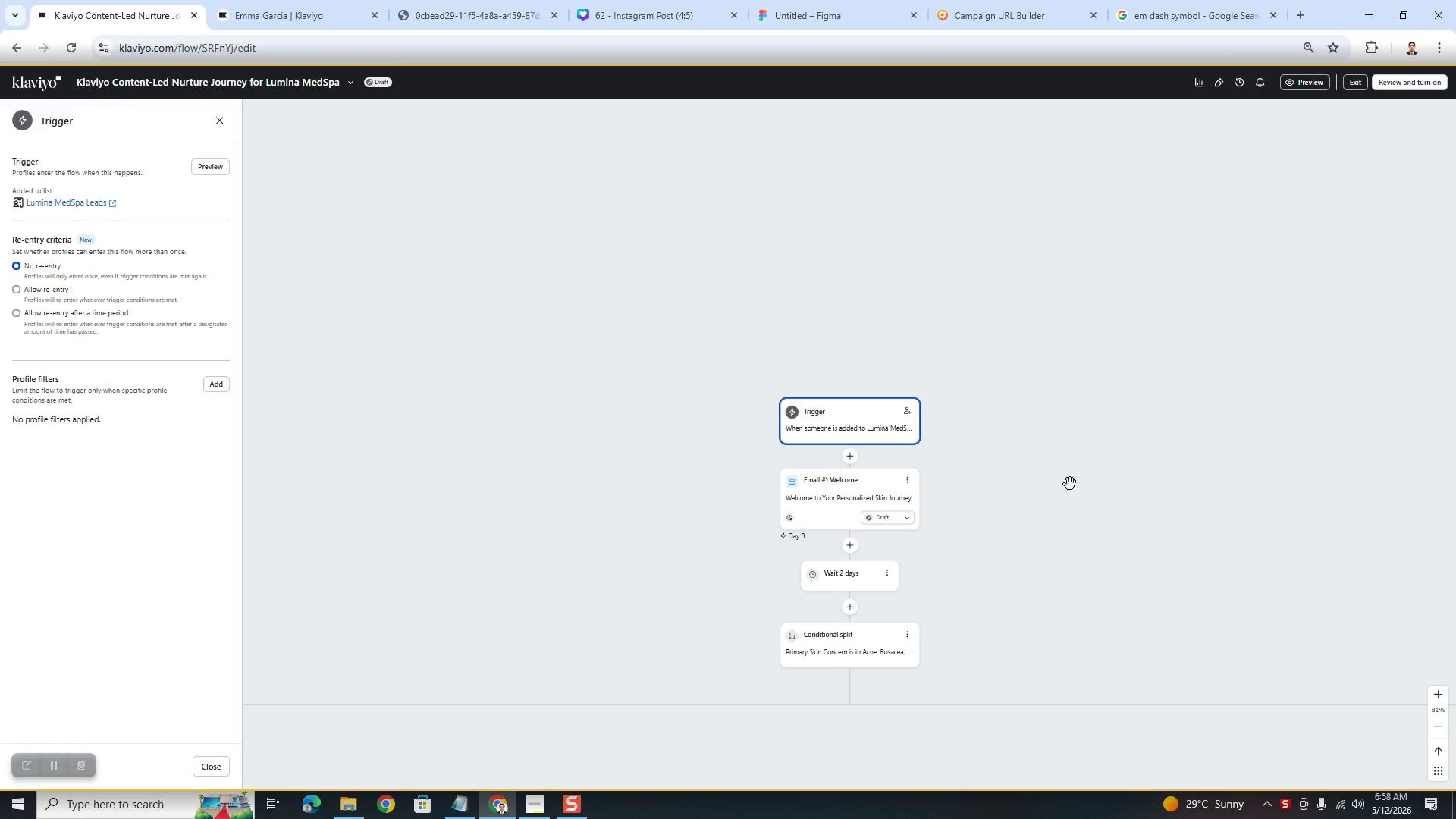 
left_click_drag(start_coordinate=[1038, 590], to_coordinate=[1018, 306])
 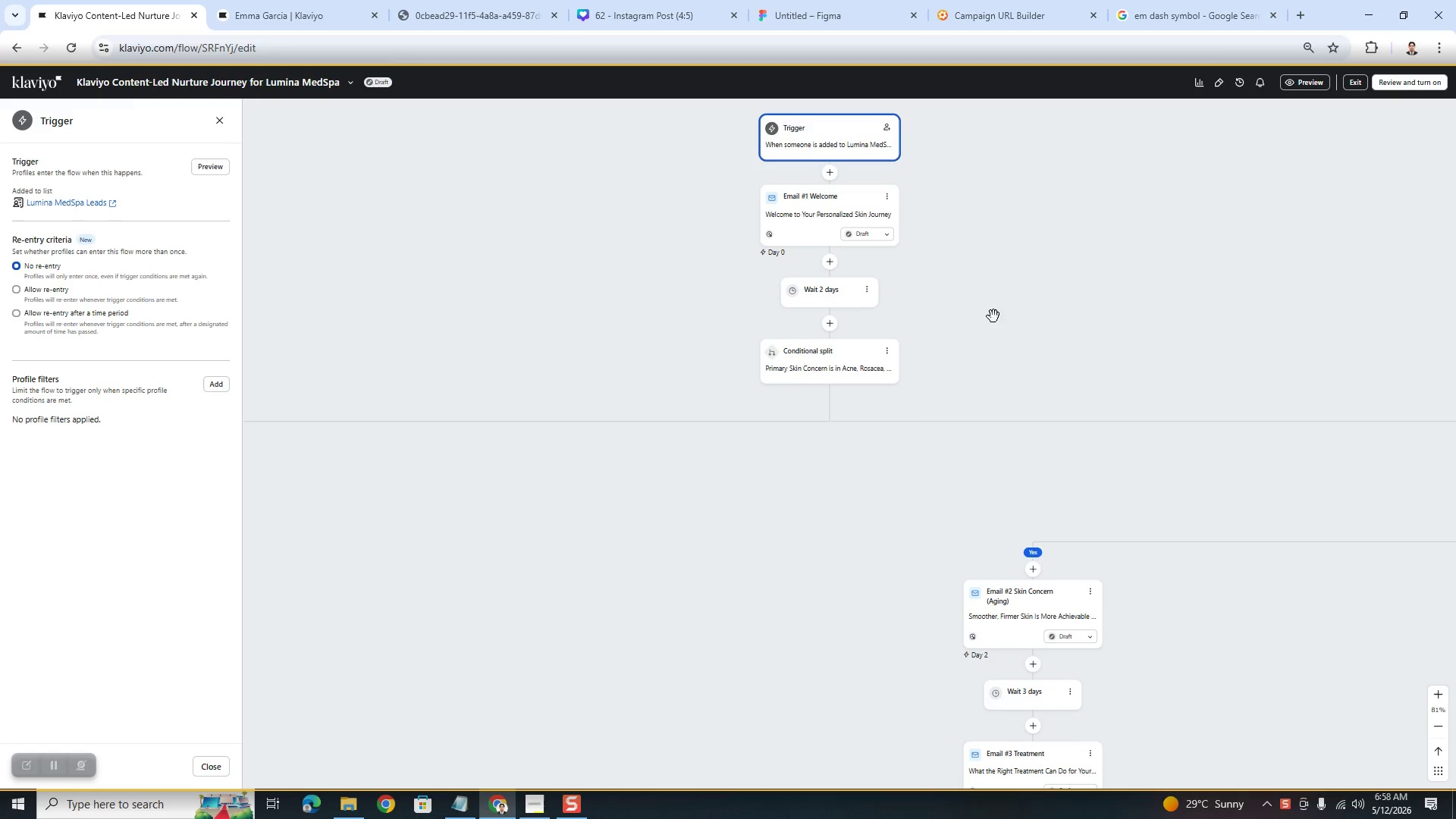 
left_click_drag(start_coordinate=[995, 340], to_coordinate=[996, 318])
 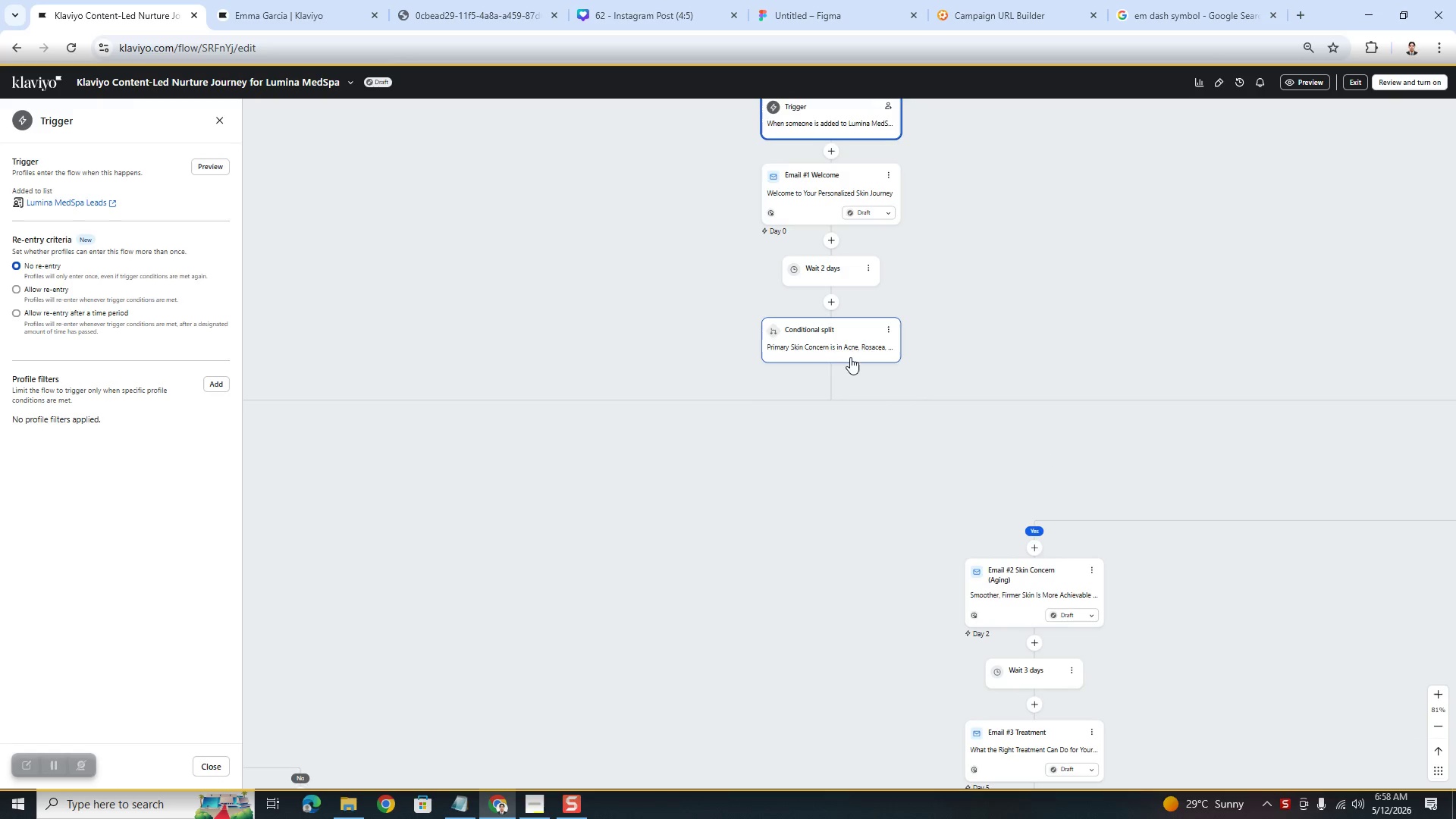 
left_click([845, 353])
 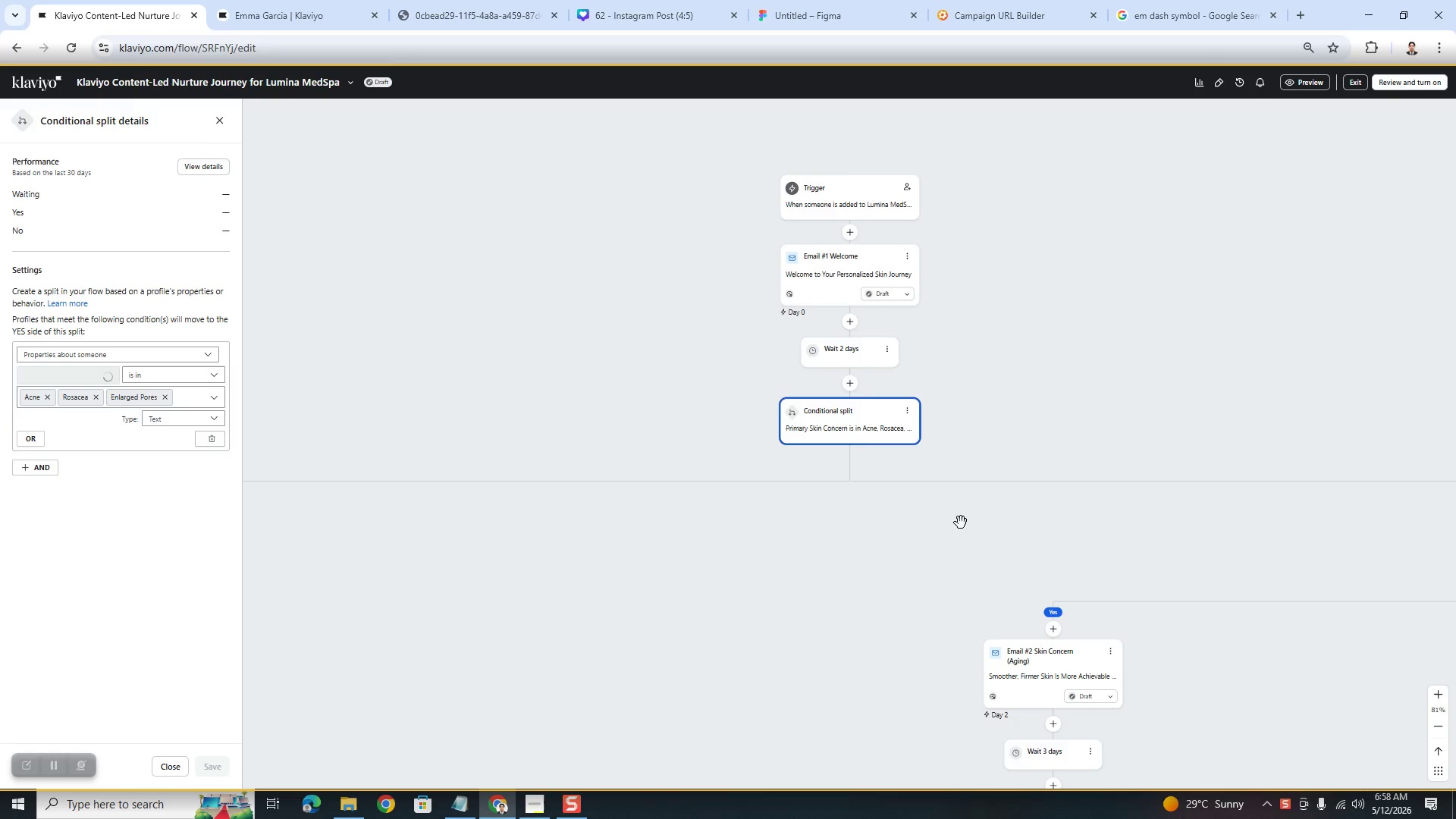 
left_click_drag(start_coordinate=[789, 543], to_coordinate=[693, 528])
 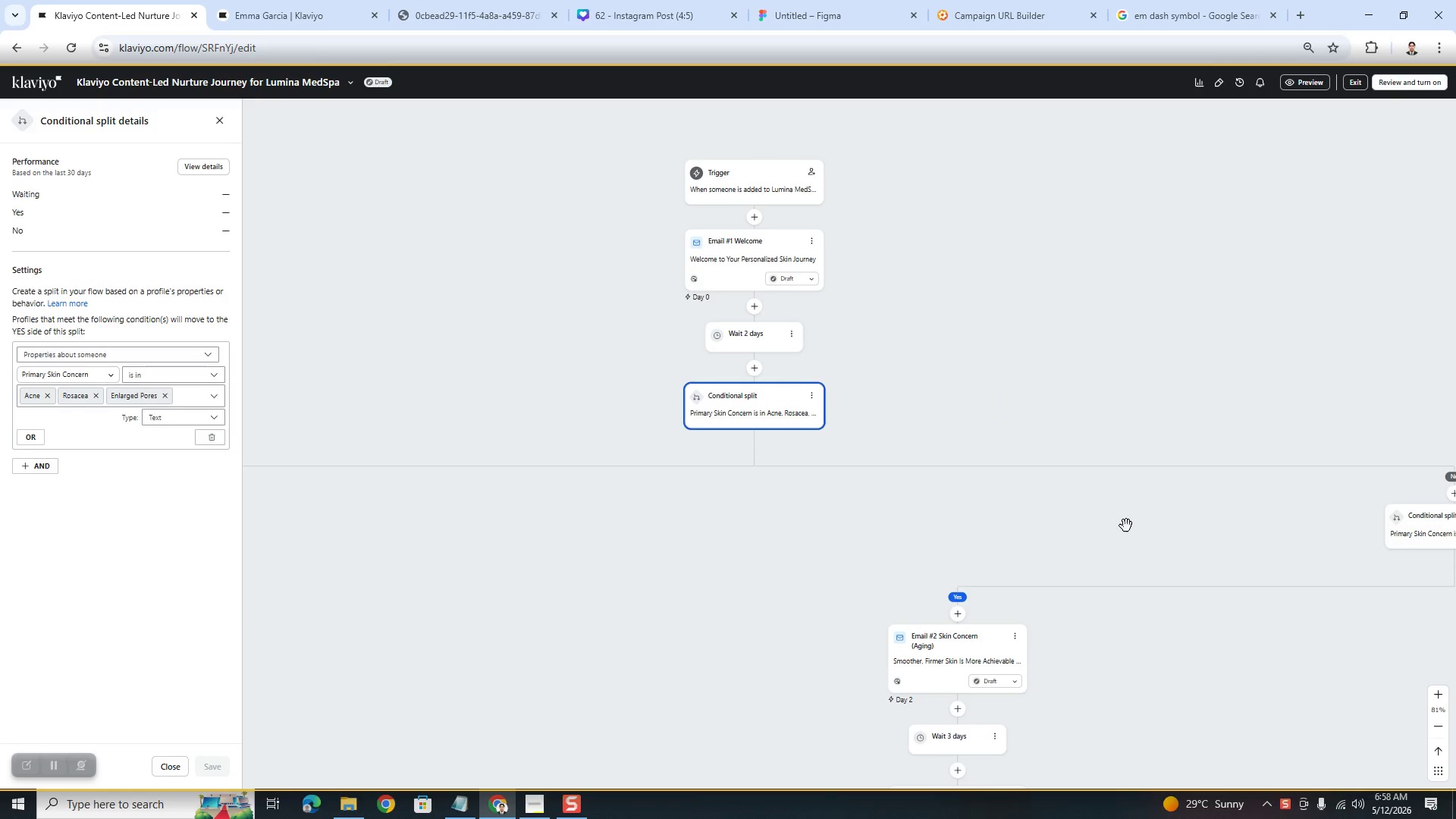 
left_click_drag(start_coordinate=[1126, 526], to_coordinate=[774, 501])
 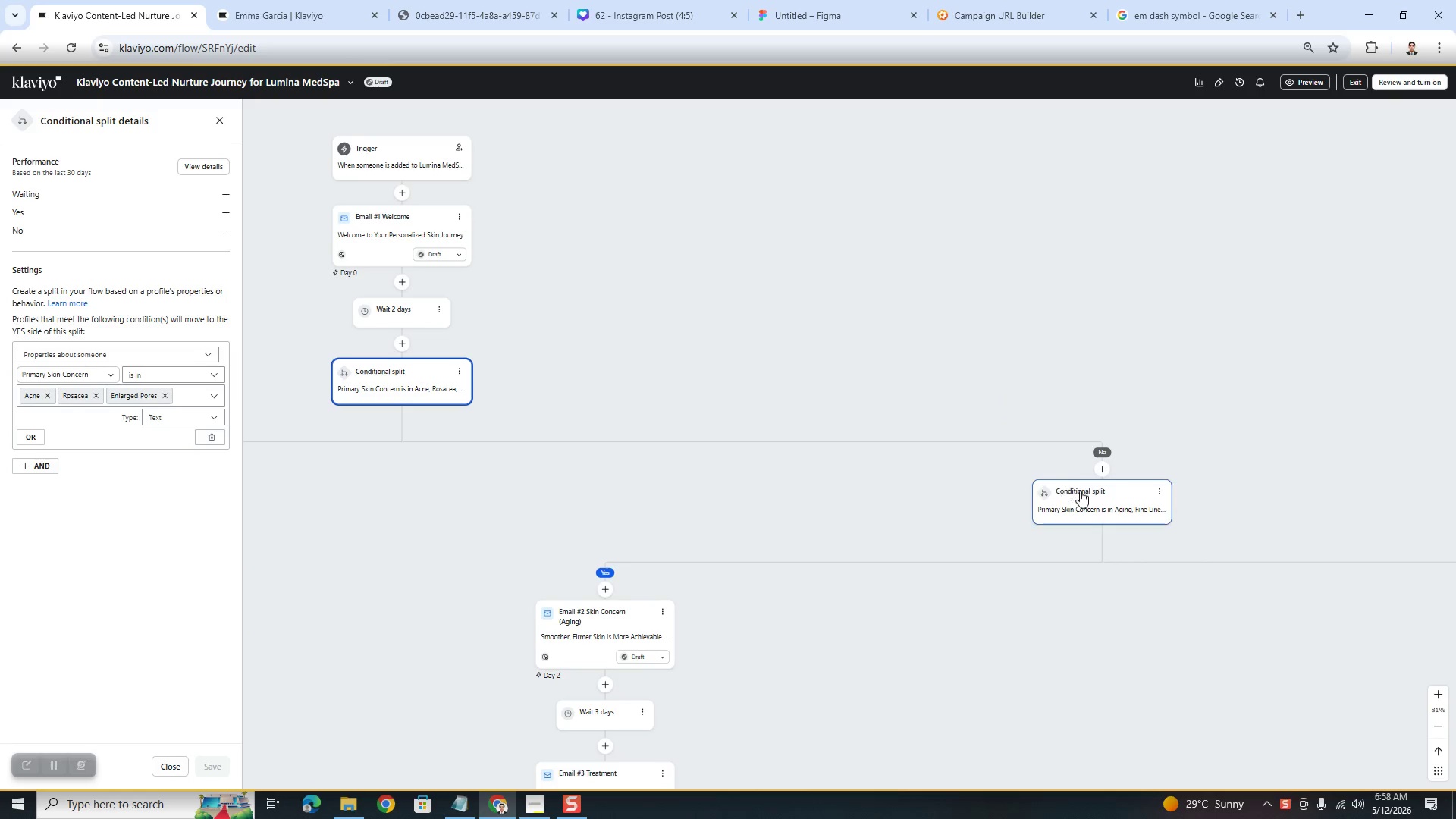 
left_click([1086, 504])
 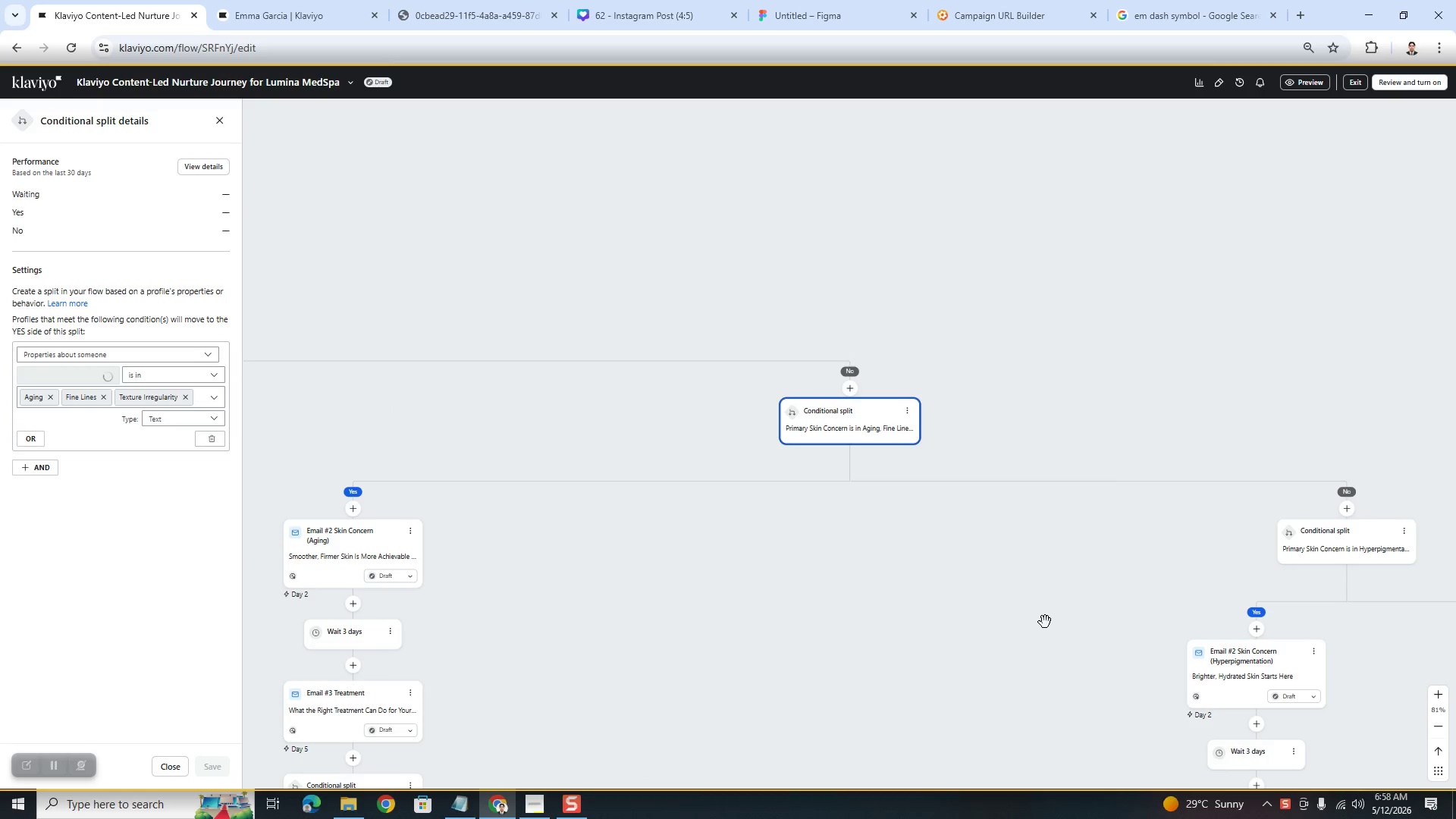 
left_click_drag(start_coordinate=[1045, 622], to_coordinate=[824, 573])
 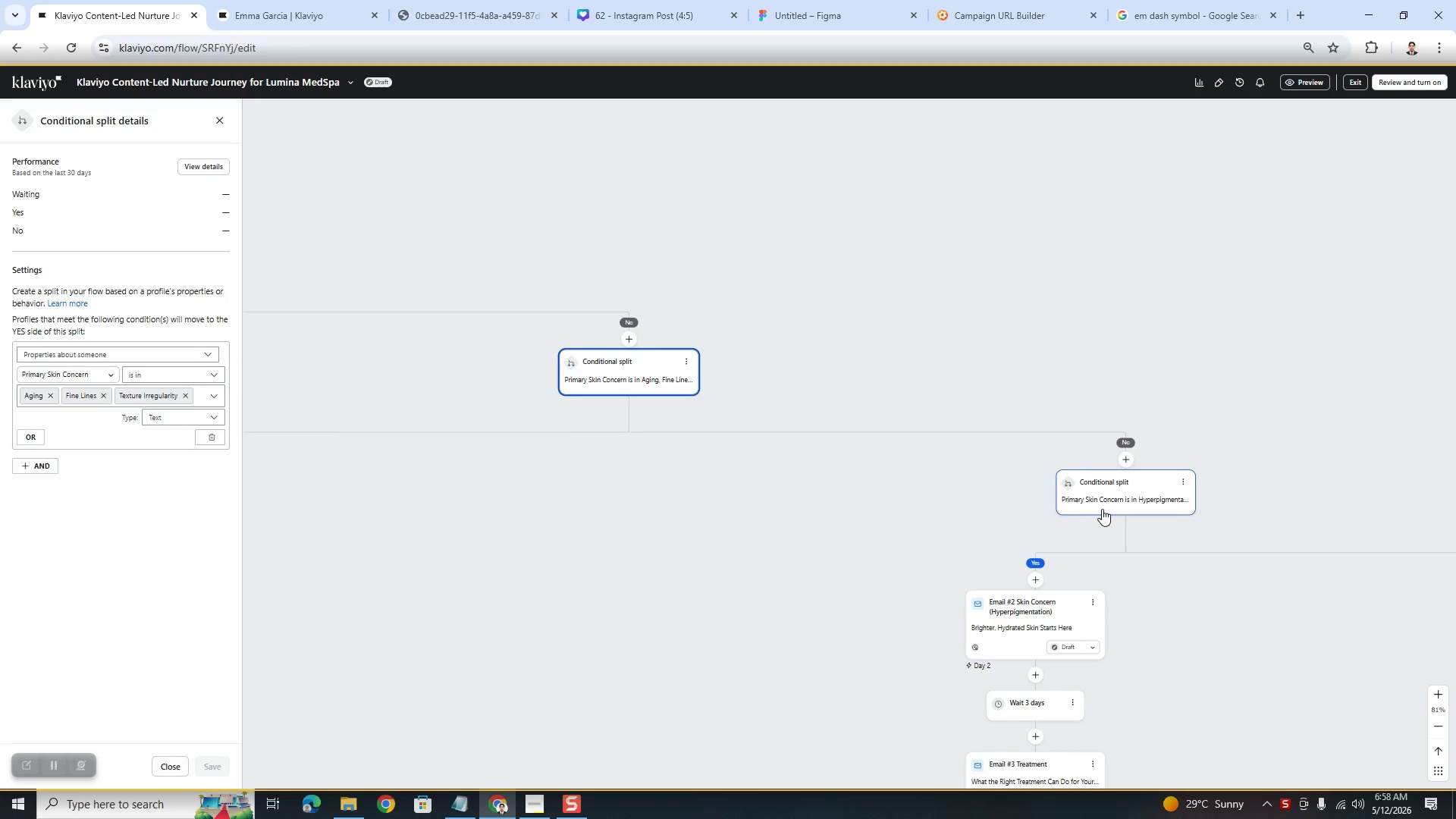 
left_click([1102, 509])
 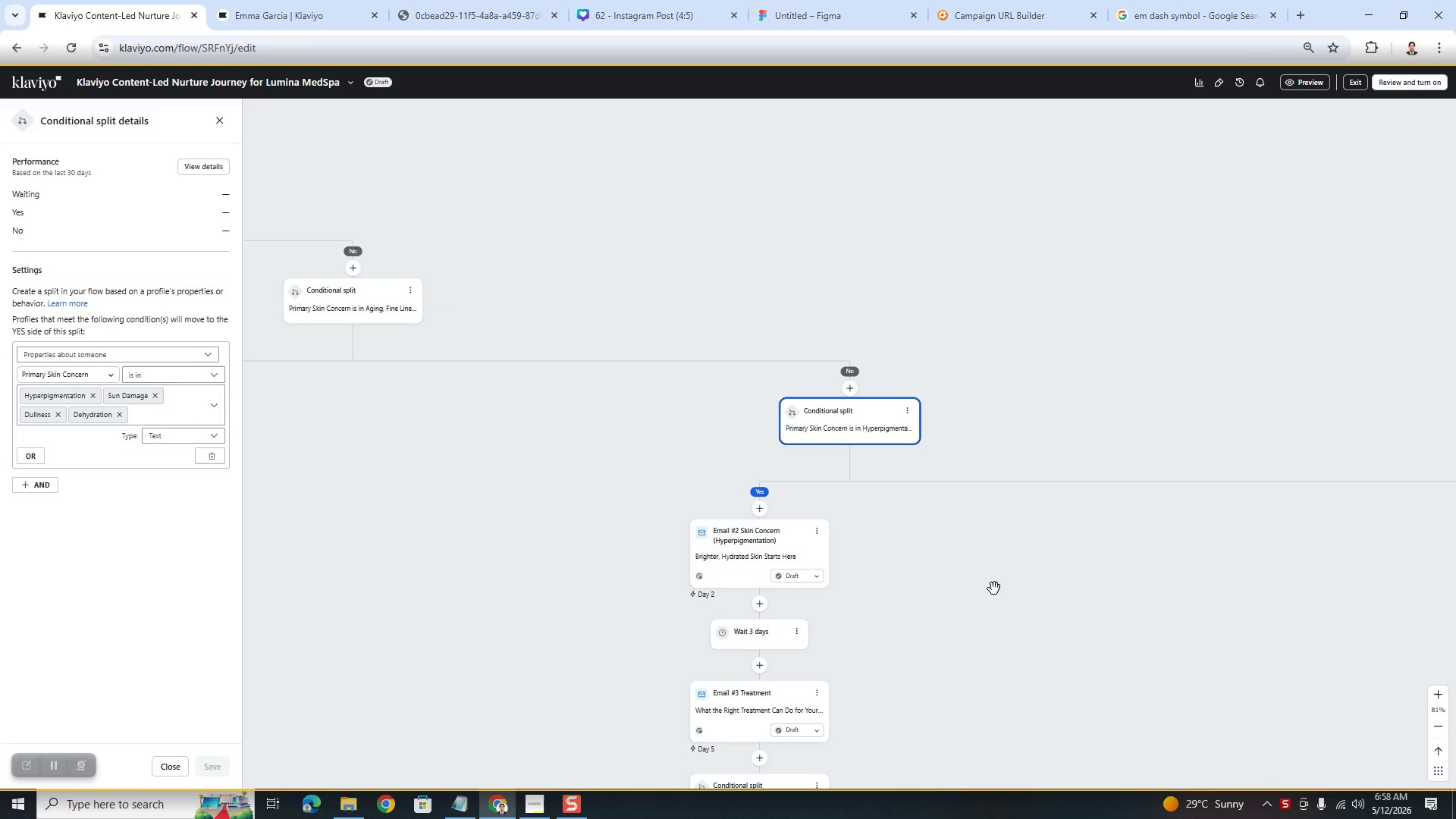 
left_click_drag(start_coordinate=[1094, 576], to_coordinate=[1107, 611])
 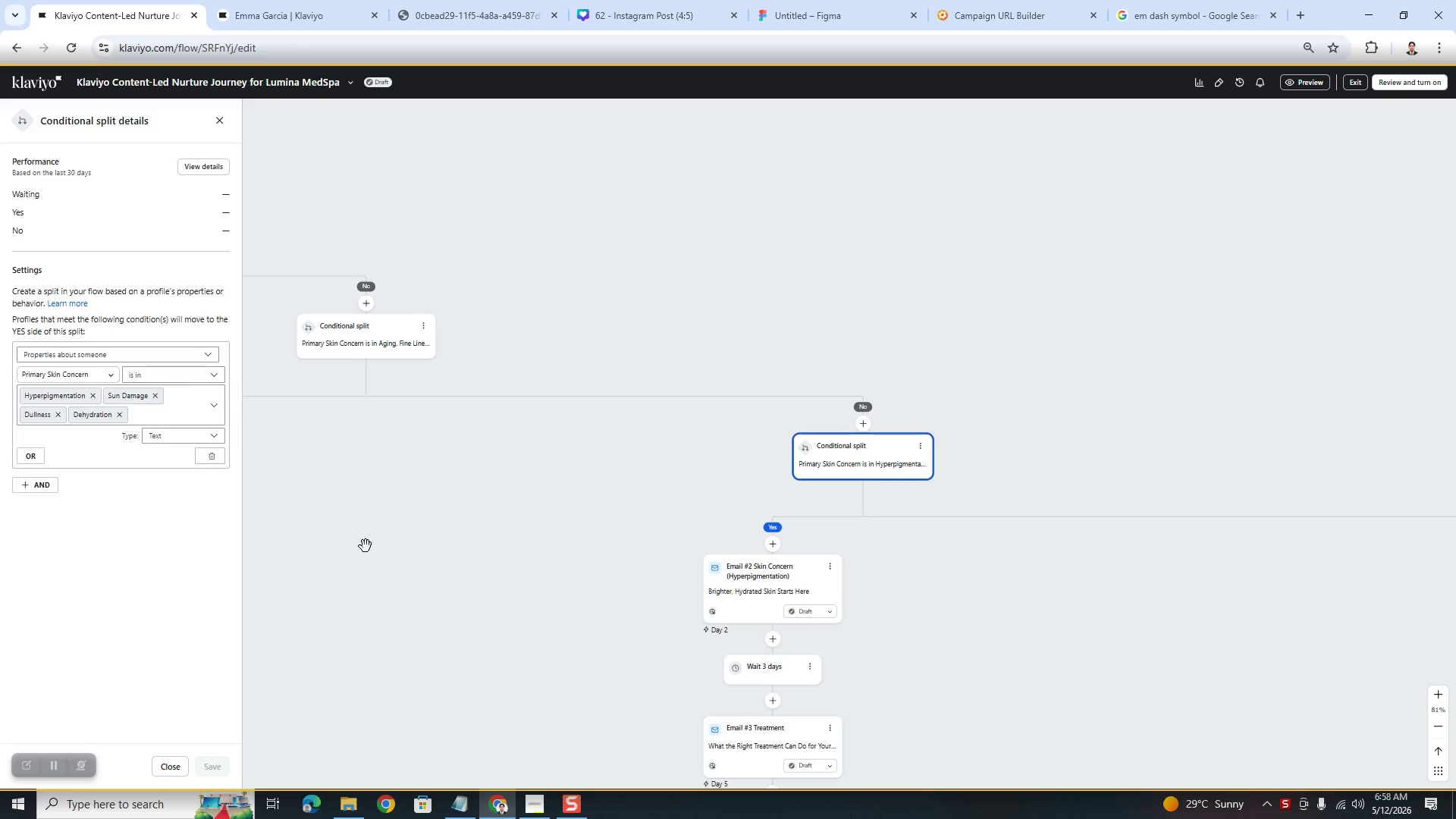 
left_click_drag(start_coordinate=[363, 546], to_coordinate=[821, 537])
 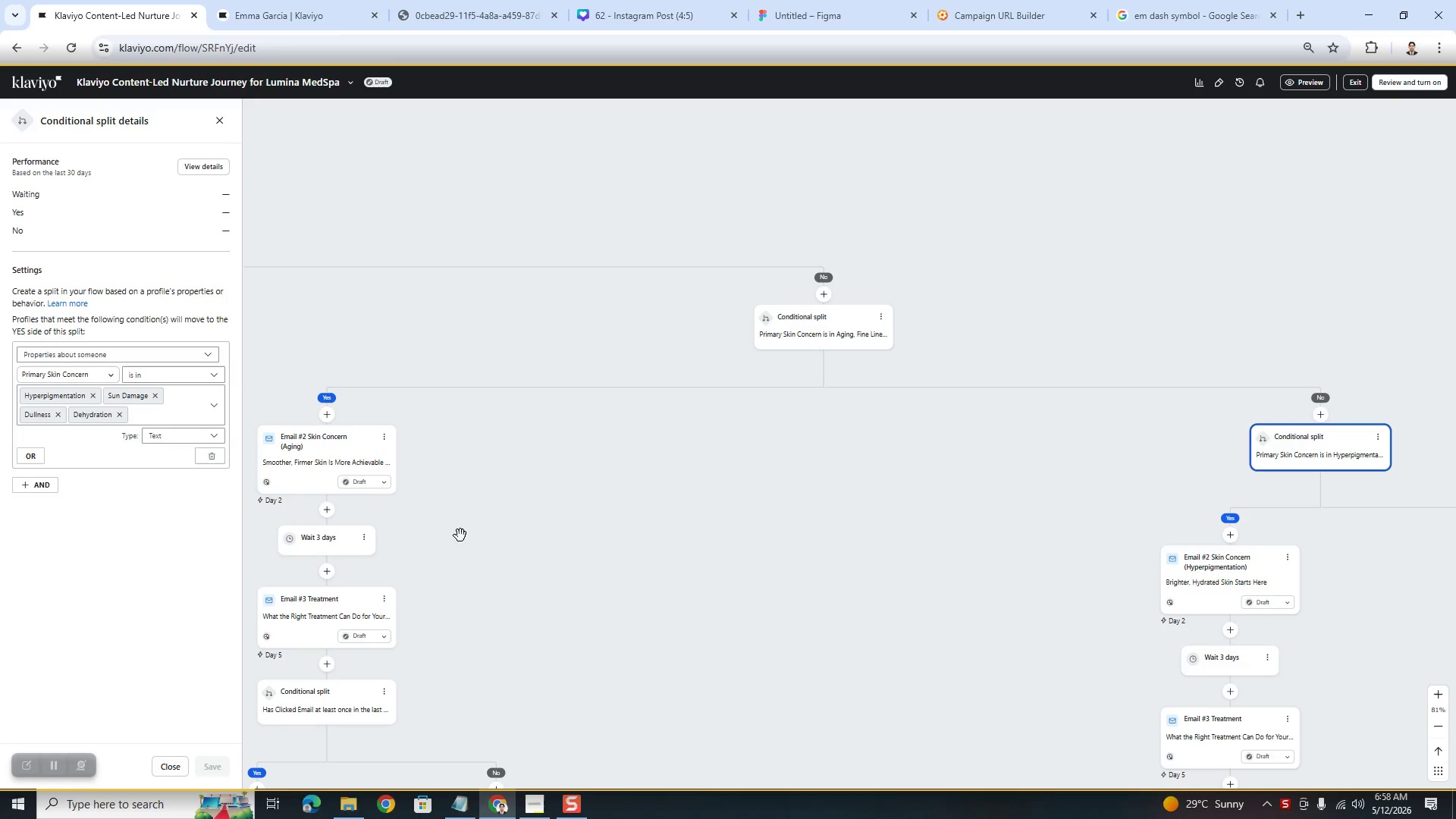 
left_click_drag(start_coordinate=[463, 535], to_coordinate=[819, 541])
 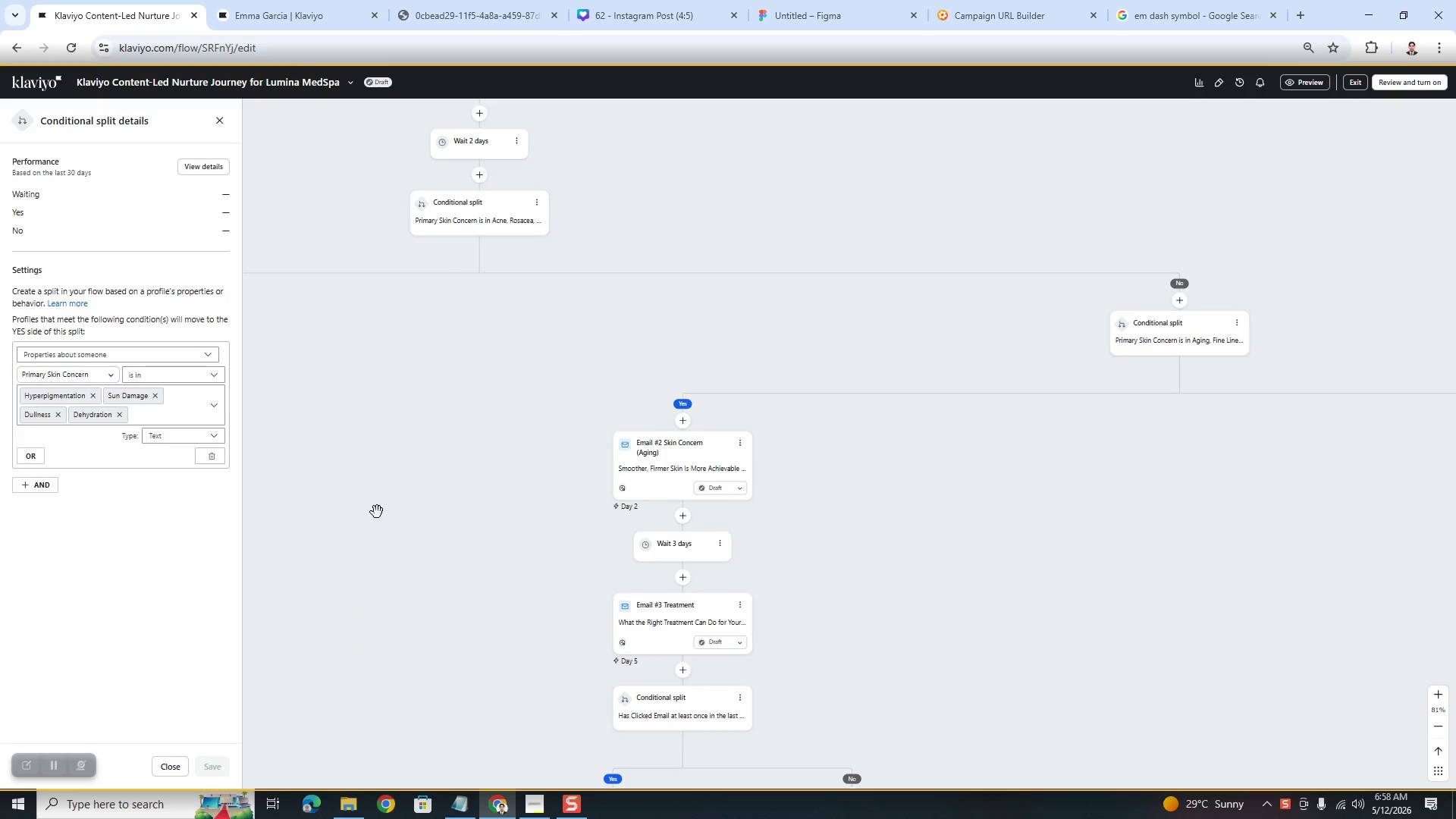 
left_click_drag(start_coordinate=[381, 511], to_coordinate=[896, 516])
 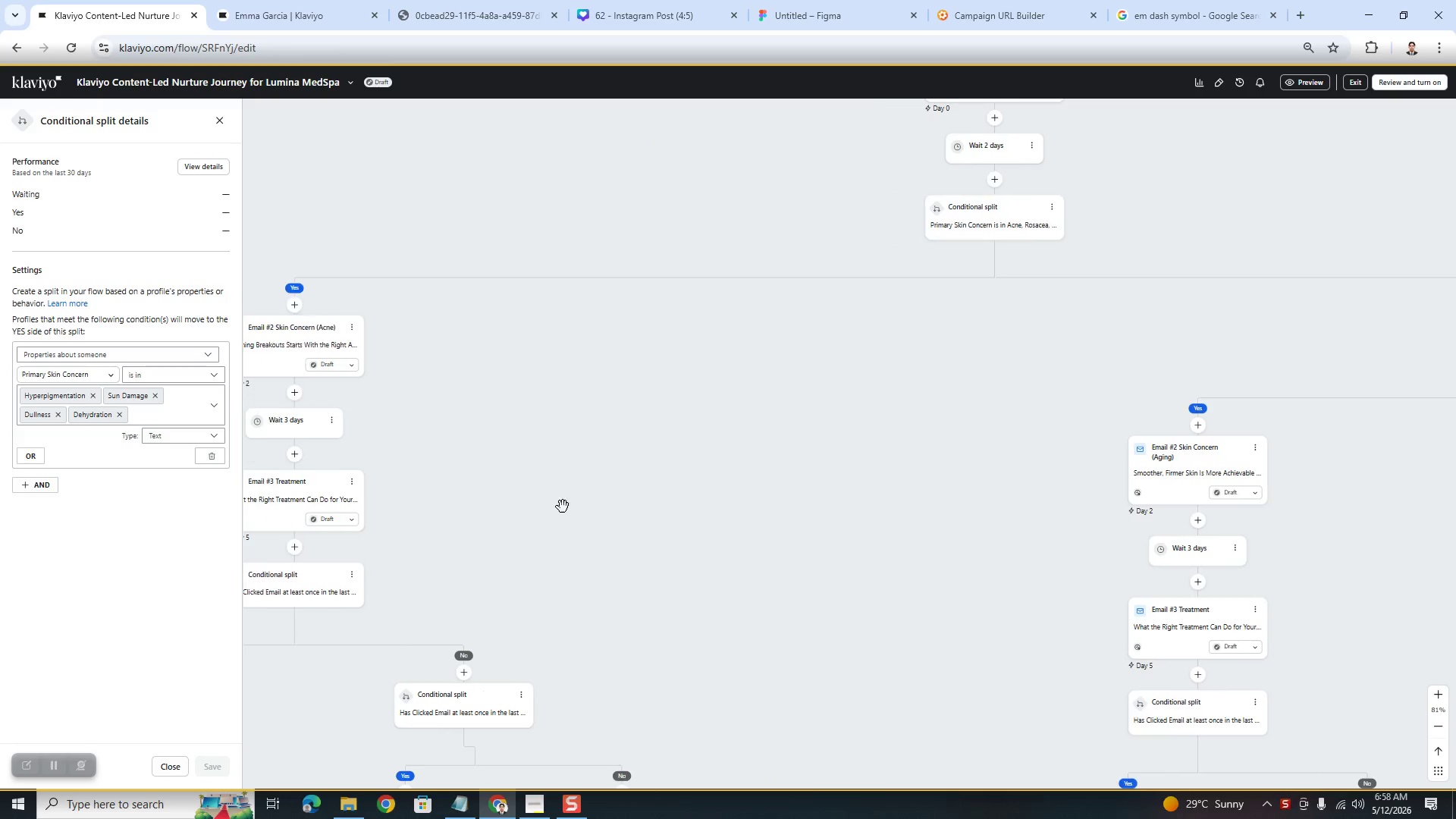 
left_click_drag(start_coordinate=[563, 507], to_coordinate=[785, 513])
 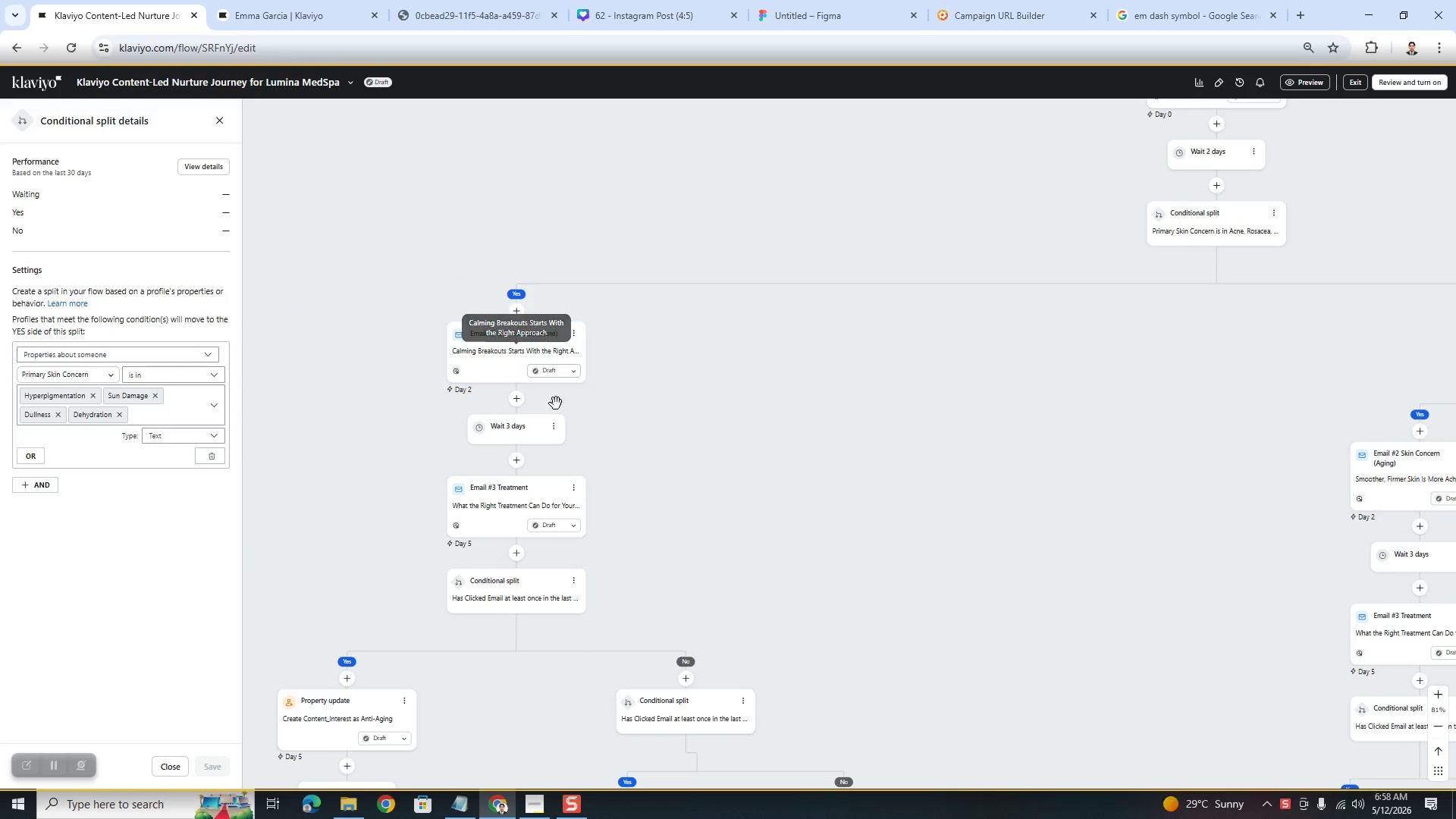 
left_click_drag(start_coordinate=[676, 456], to_coordinate=[720, 375])
 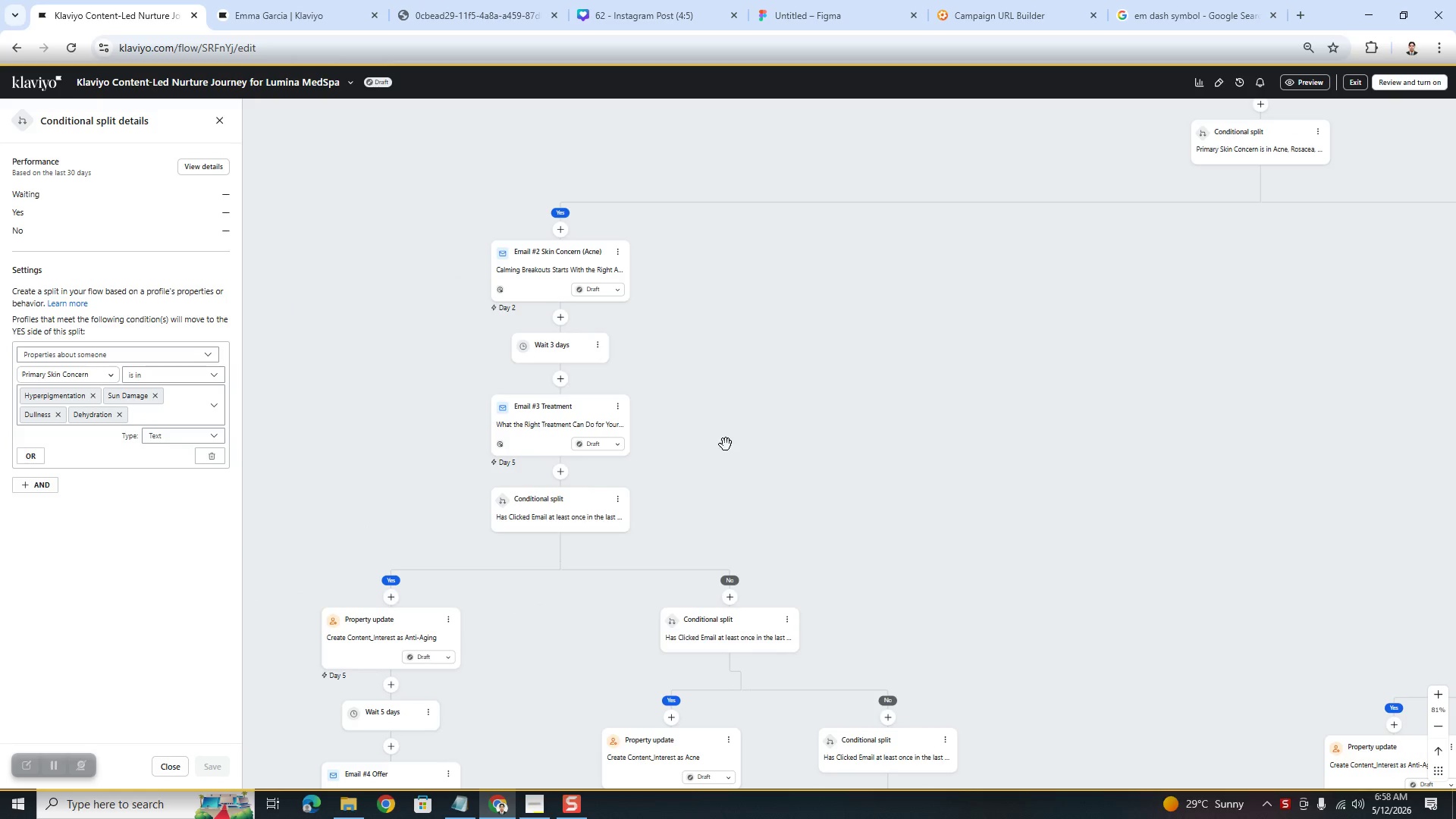 
left_click_drag(start_coordinate=[726, 444], to_coordinate=[726, 416])
 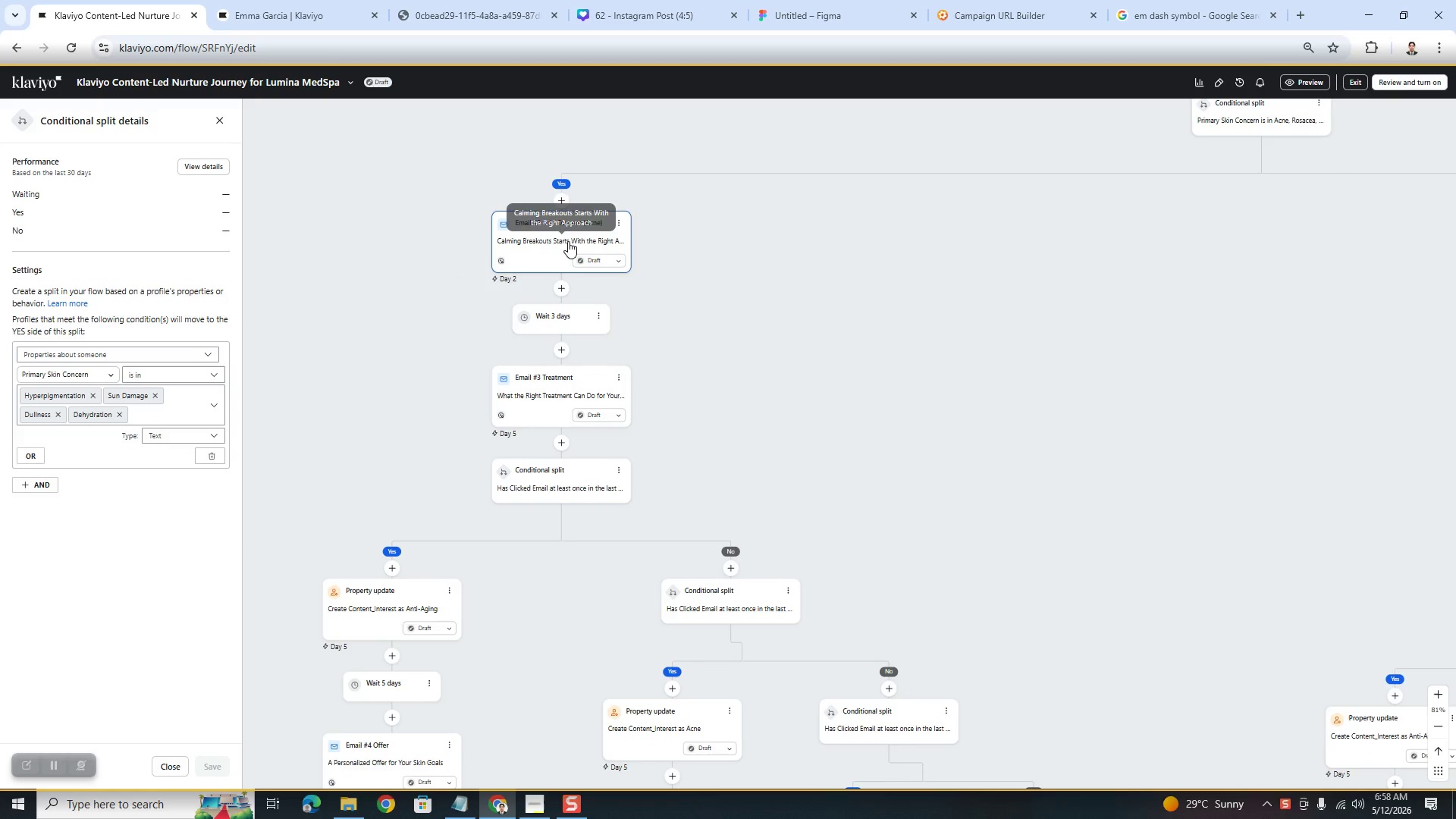 
left_click([567, 239])
 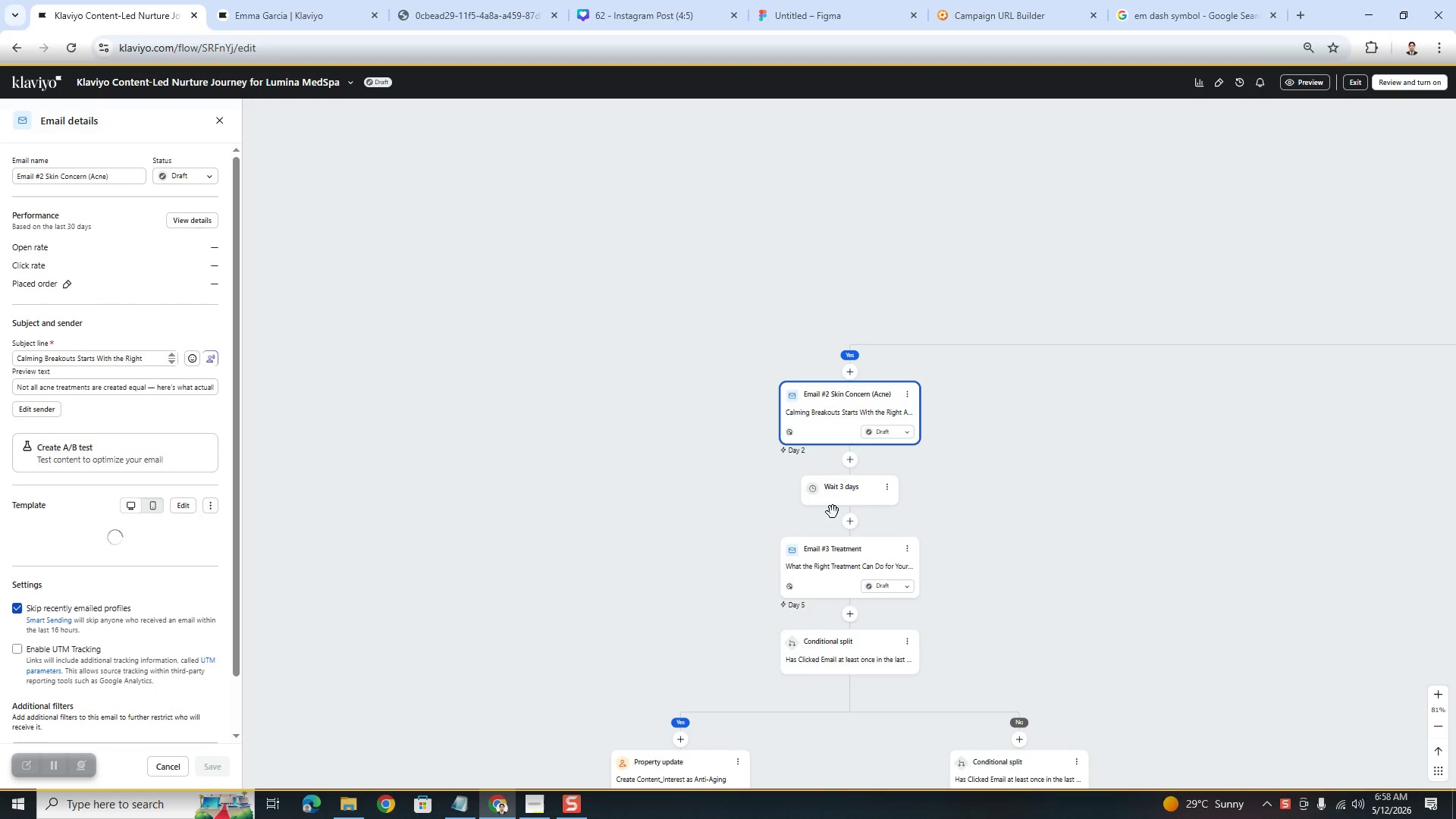 
left_click_drag(start_coordinate=[988, 554], to_coordinate=[920, 353])
 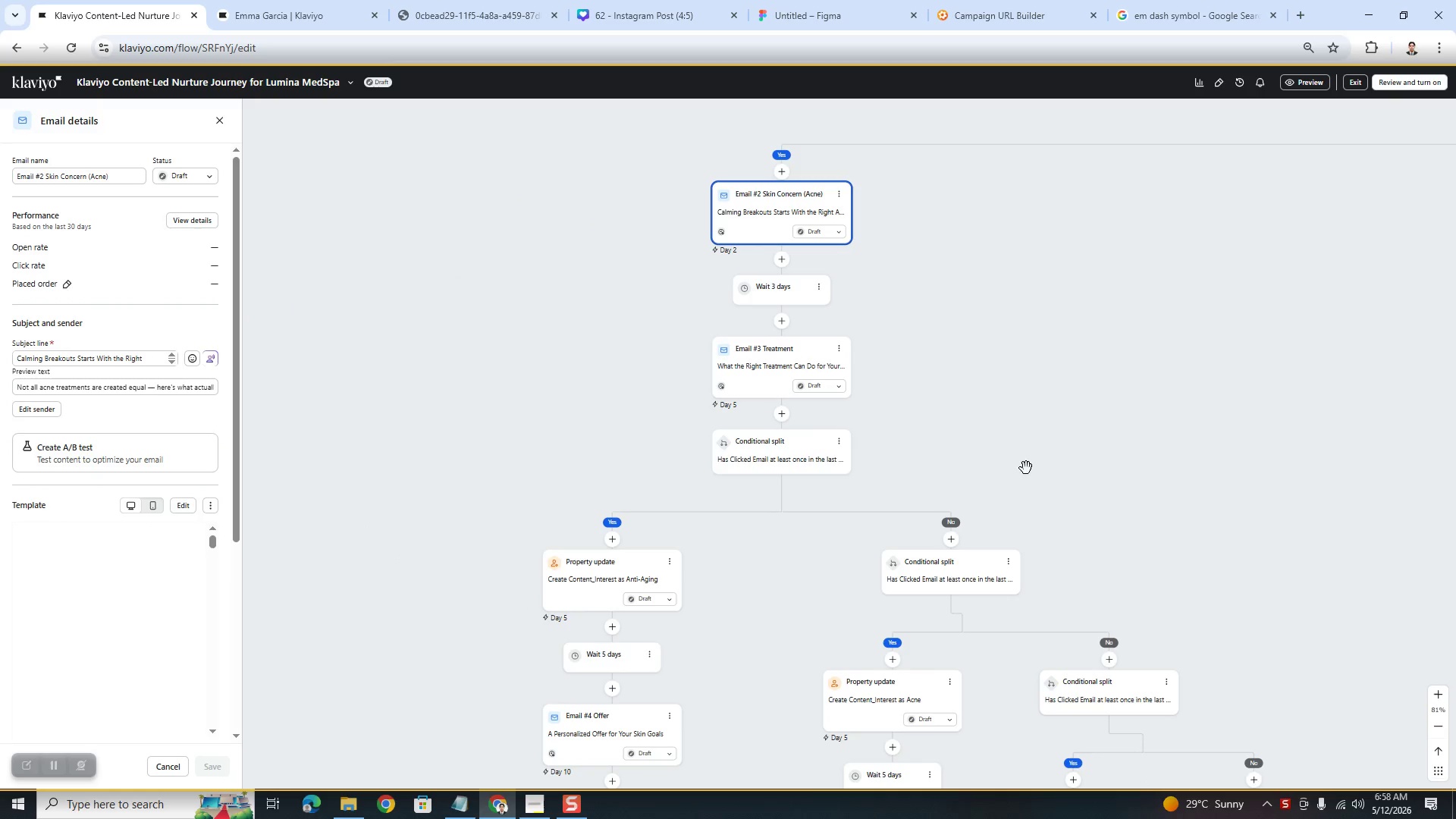 
left_click_drag(start_coordinate=[1026, 456], to_coordinate=[1007, 410])
 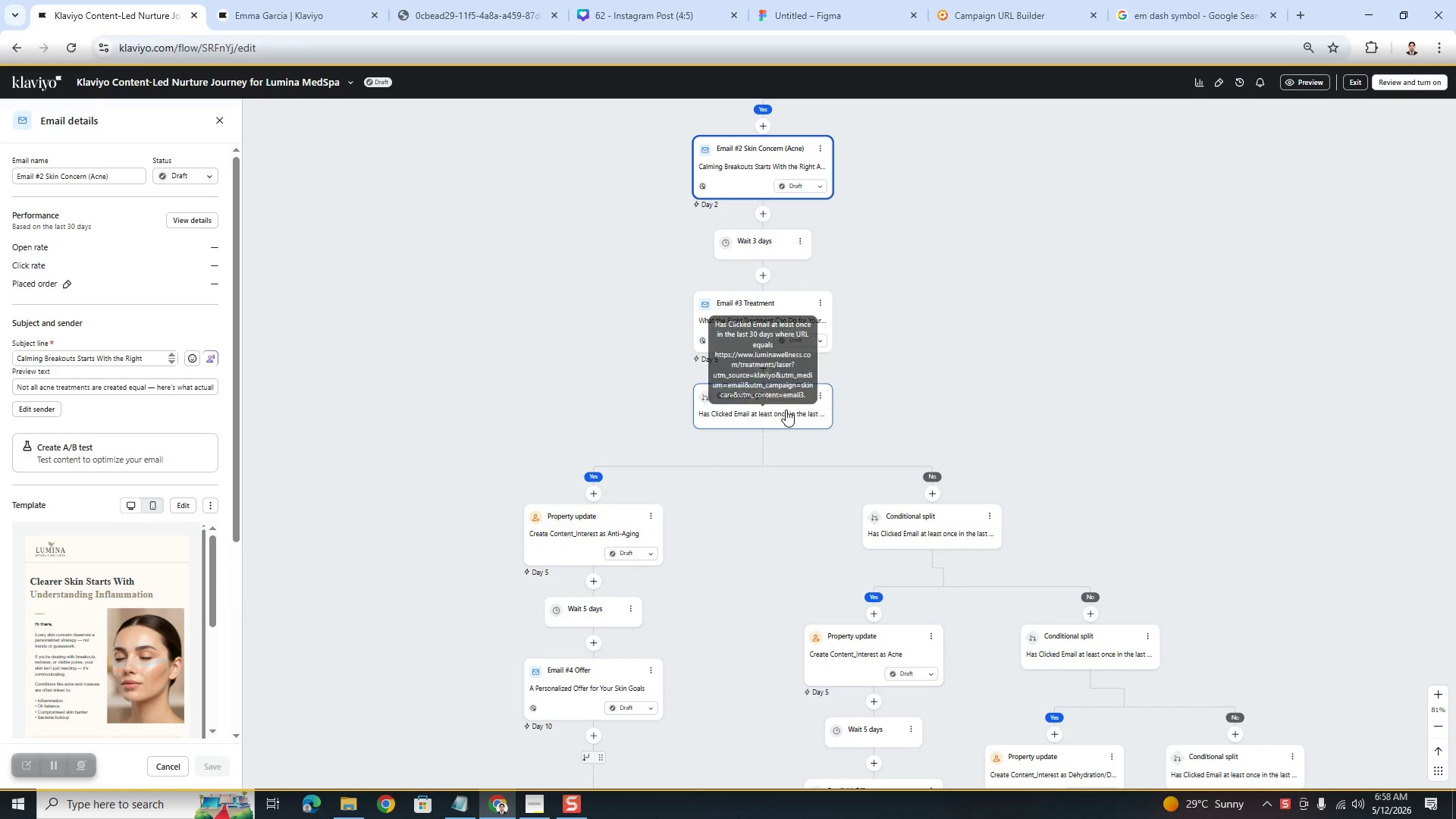 
left_click([786, 410])
 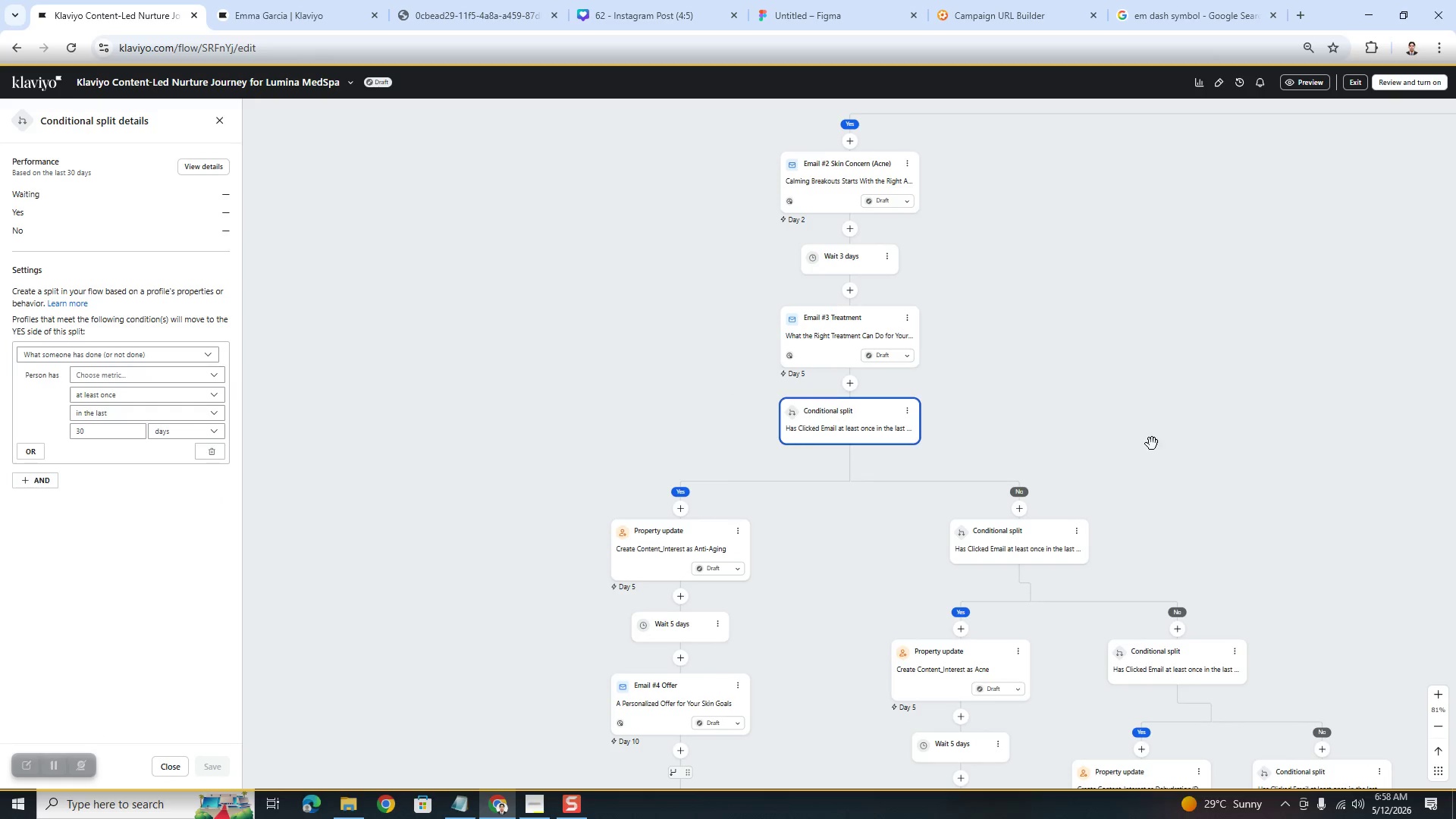 
left_click_drag(start_coordinate=[1152, 444], to_coordinate=[1130, 405])
 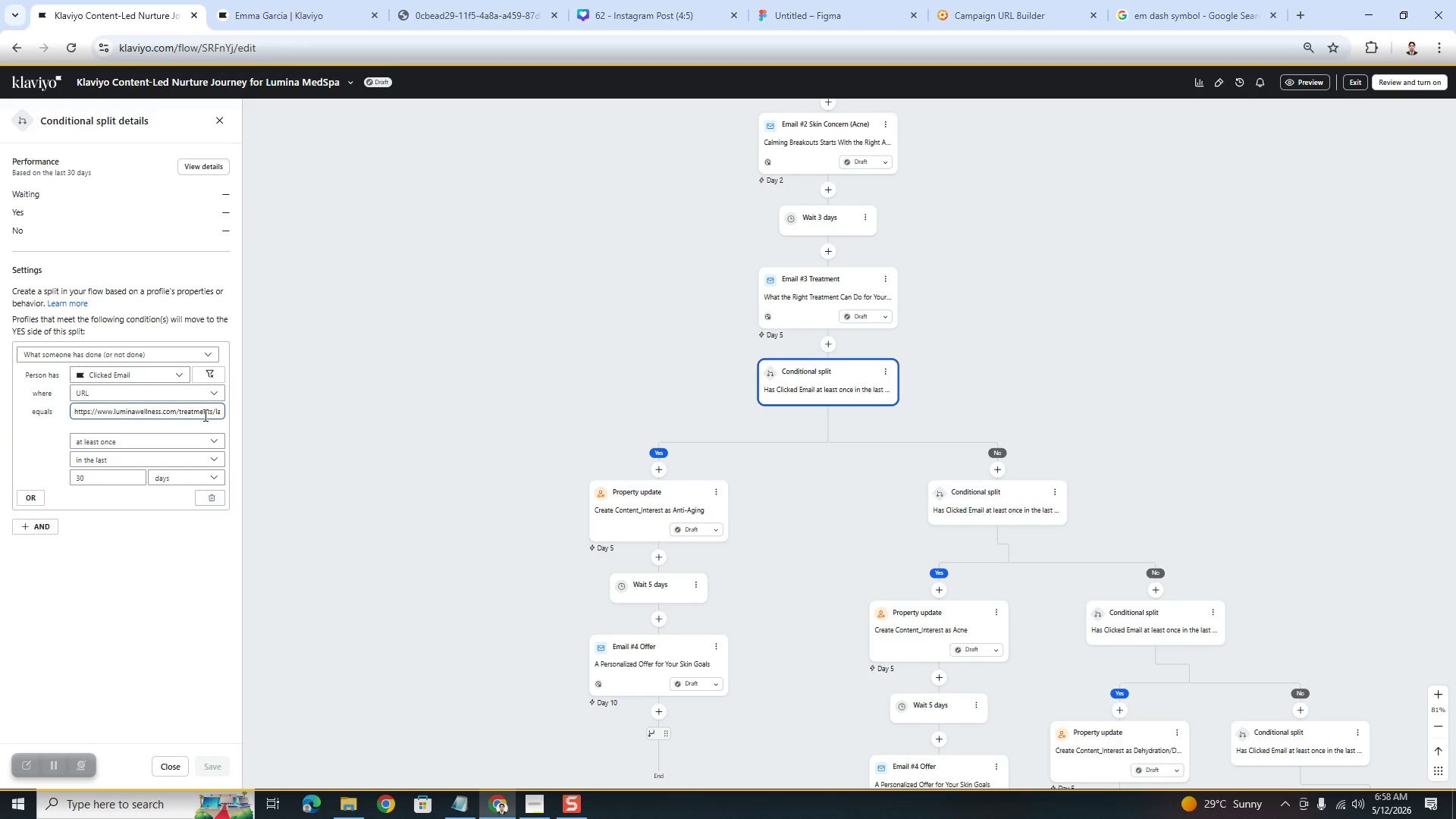 
left_click_drag(start_coordinate=[212, 415], to_coordinate=[219, 415])
 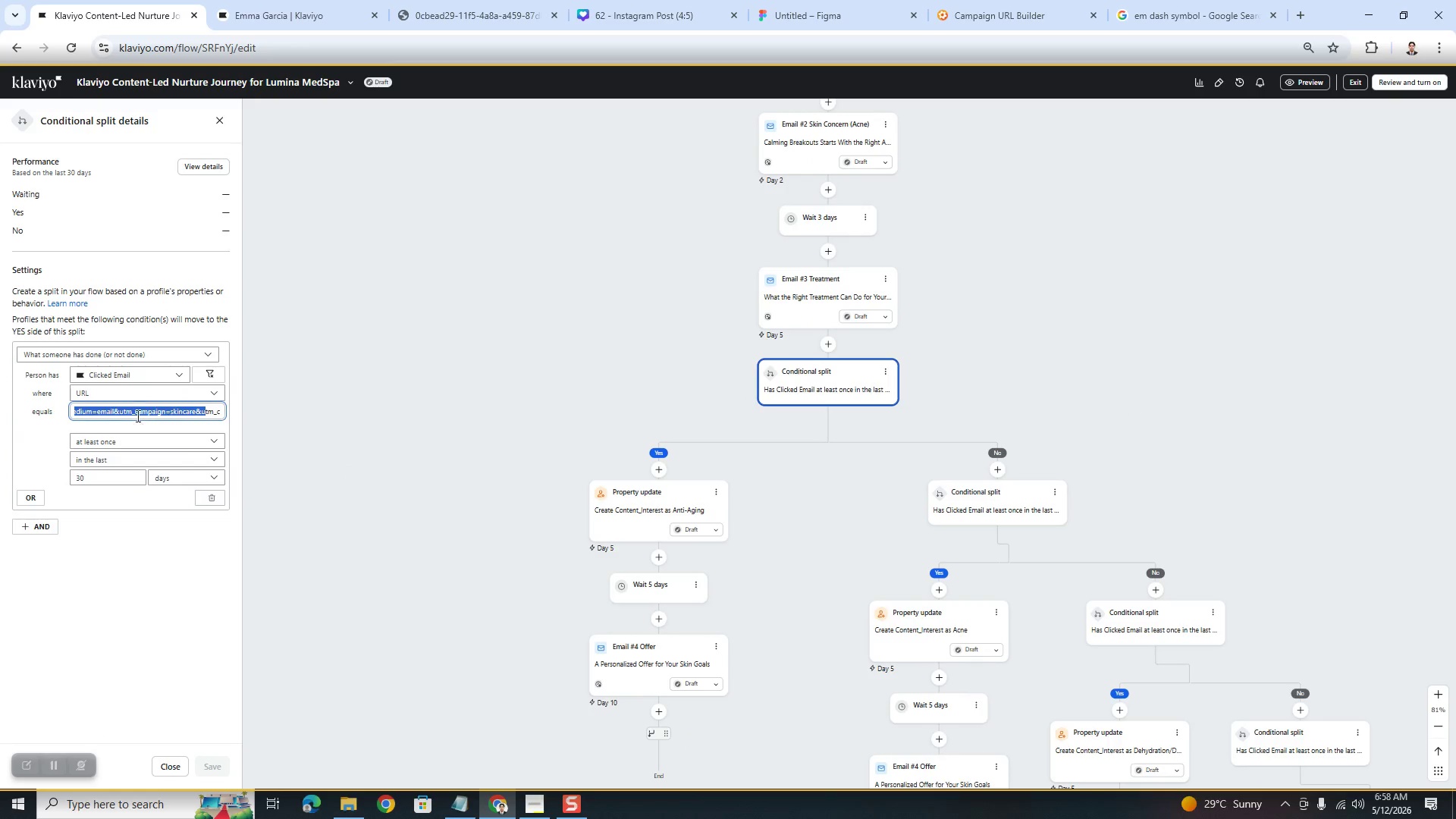 
left_click([136, 413])
 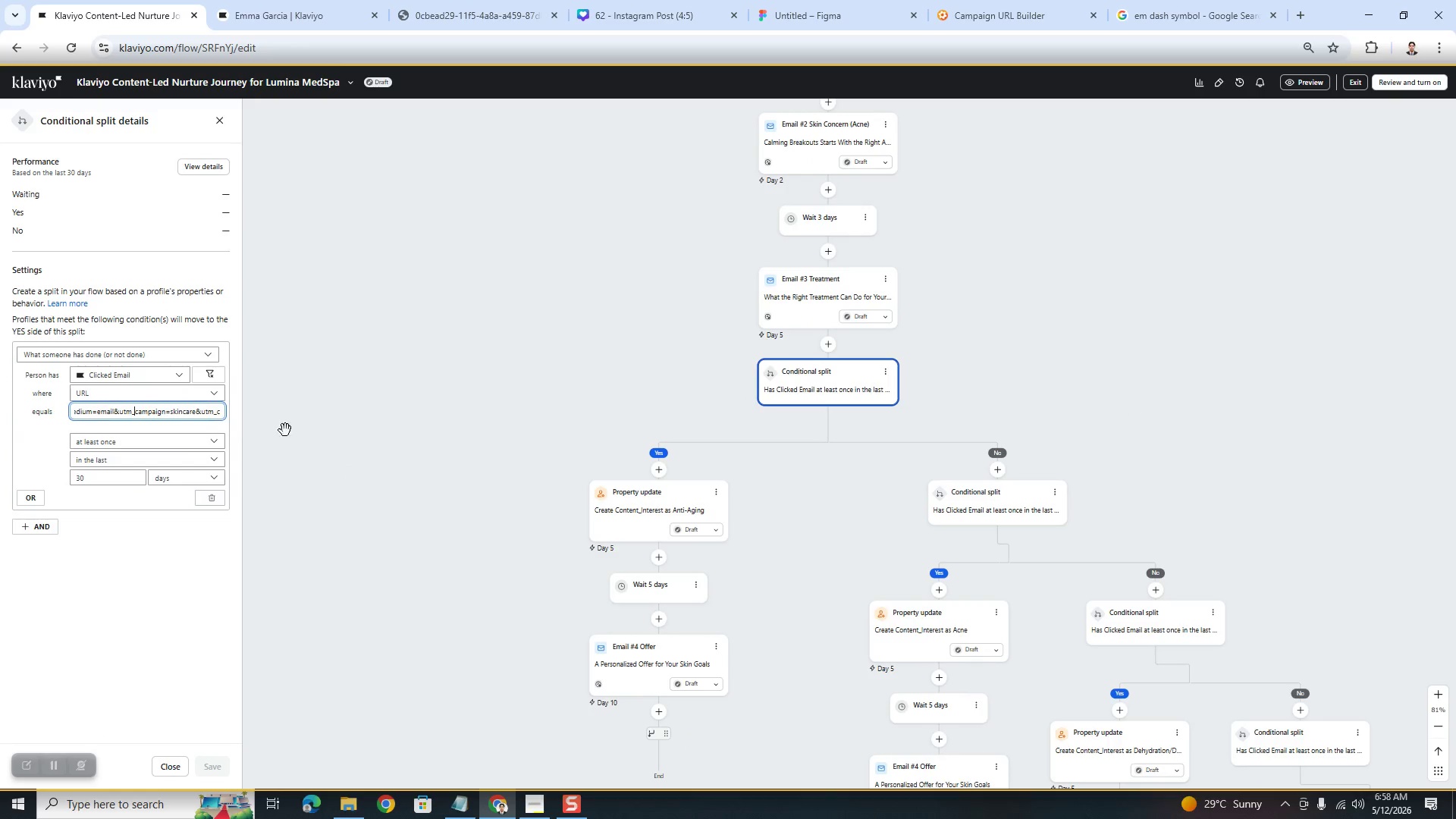 
hold_key(key=ArrowLeft, duration=1.5)
 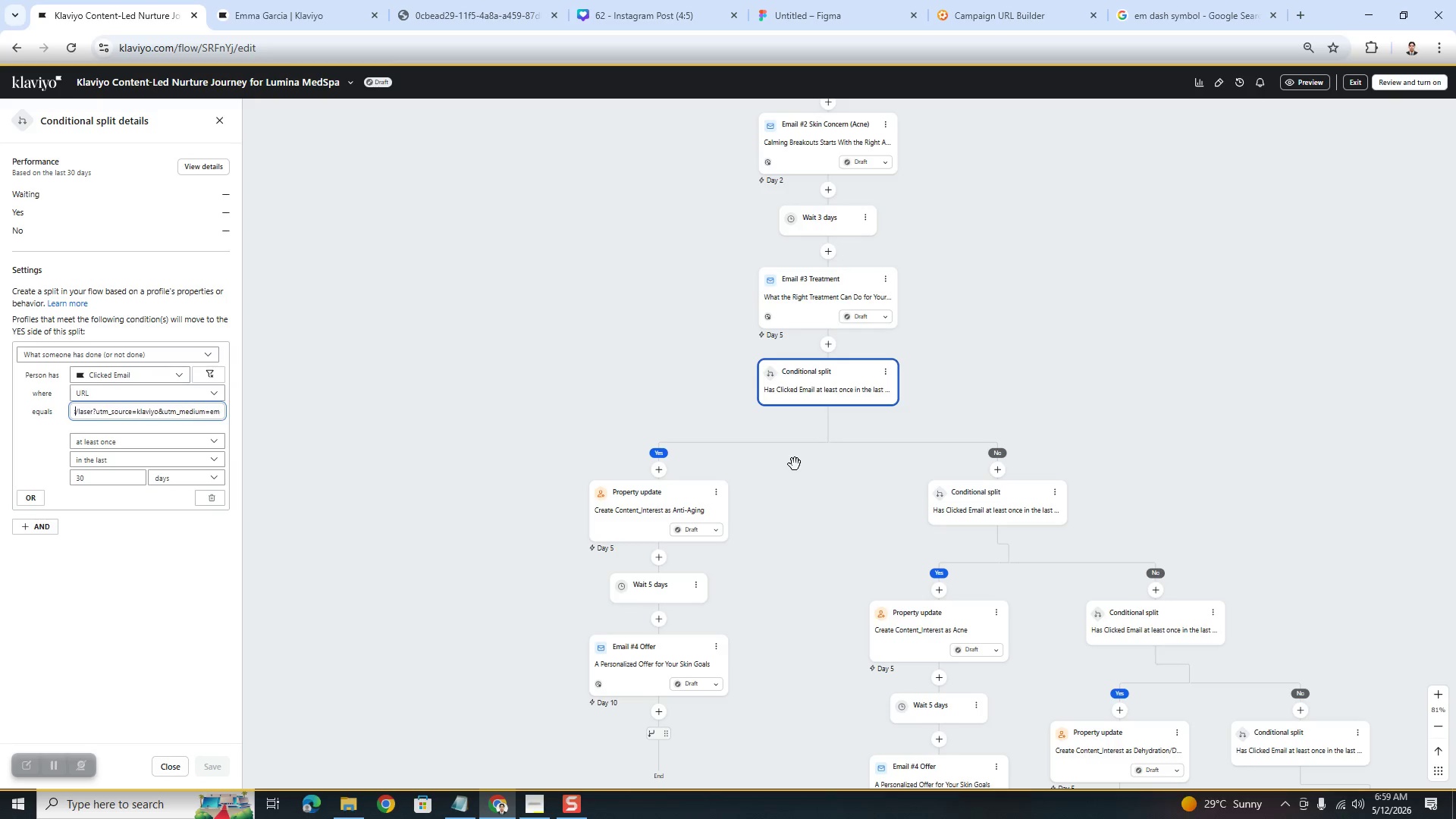 
hold_key(key=ArrowLeft, duration=0.94)
 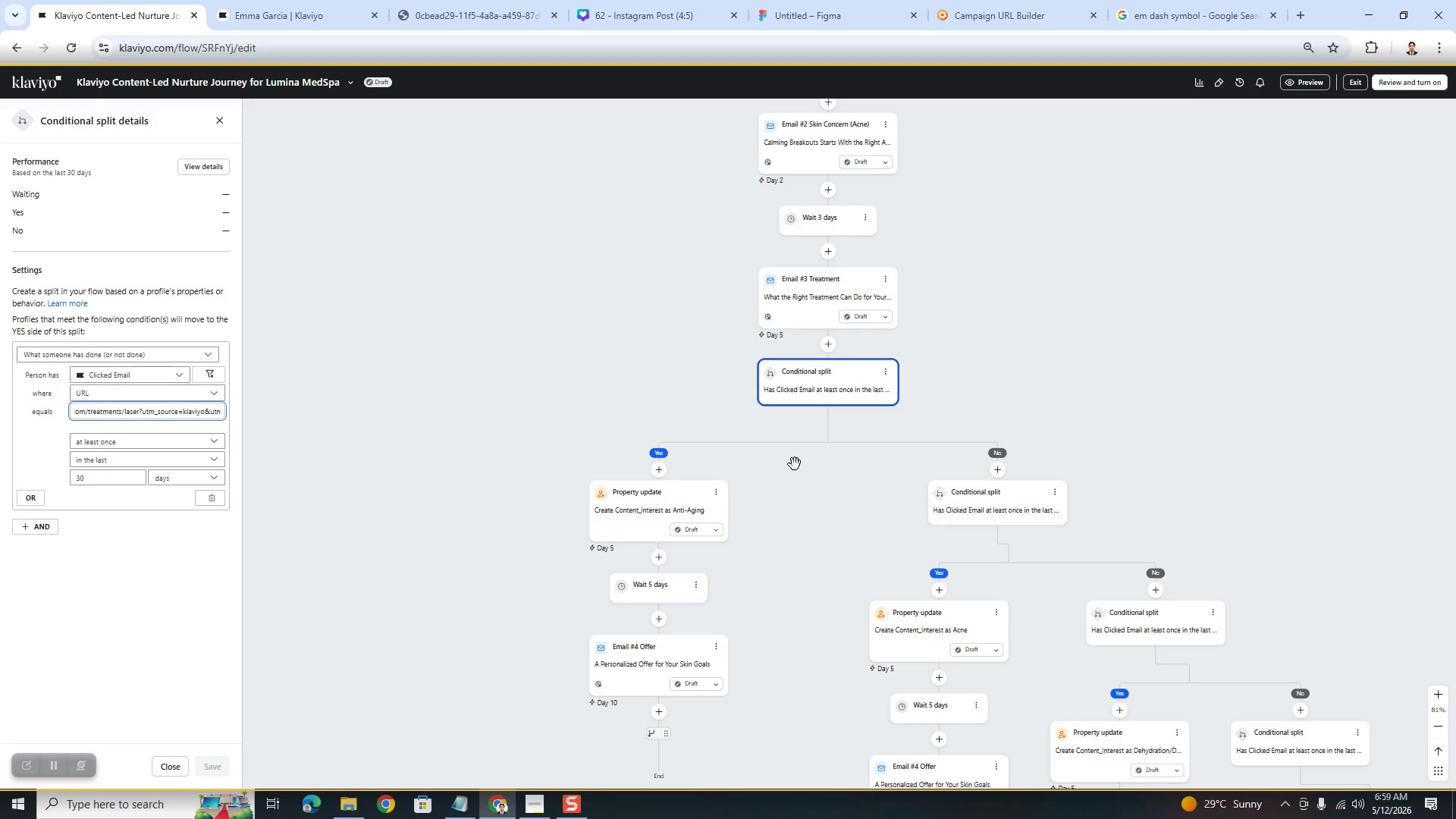 
key(ArrowLeft)
 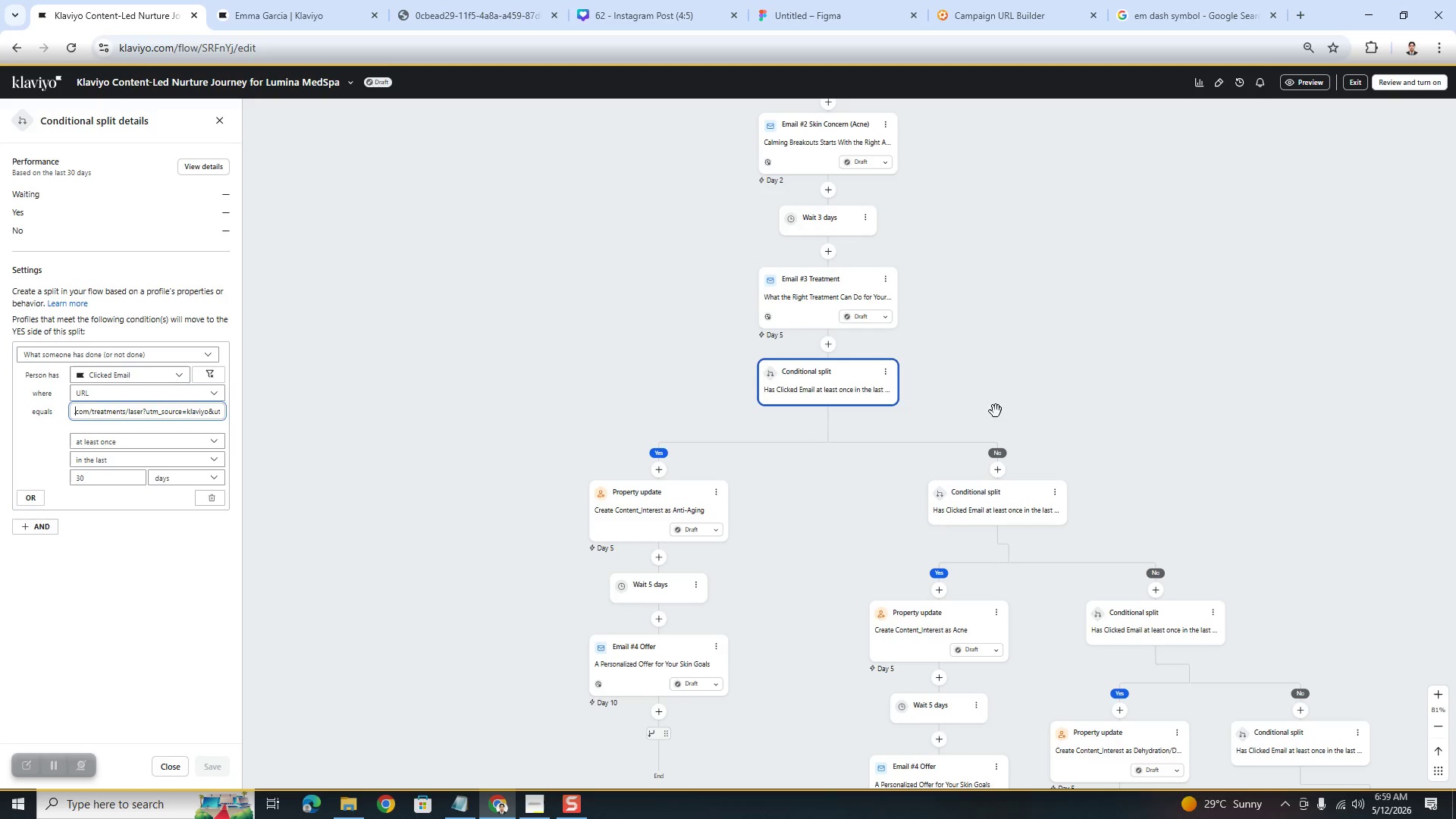 
left_click_drag(start_coordinate=[1022, 397], to_coordinate=[971, 307])
 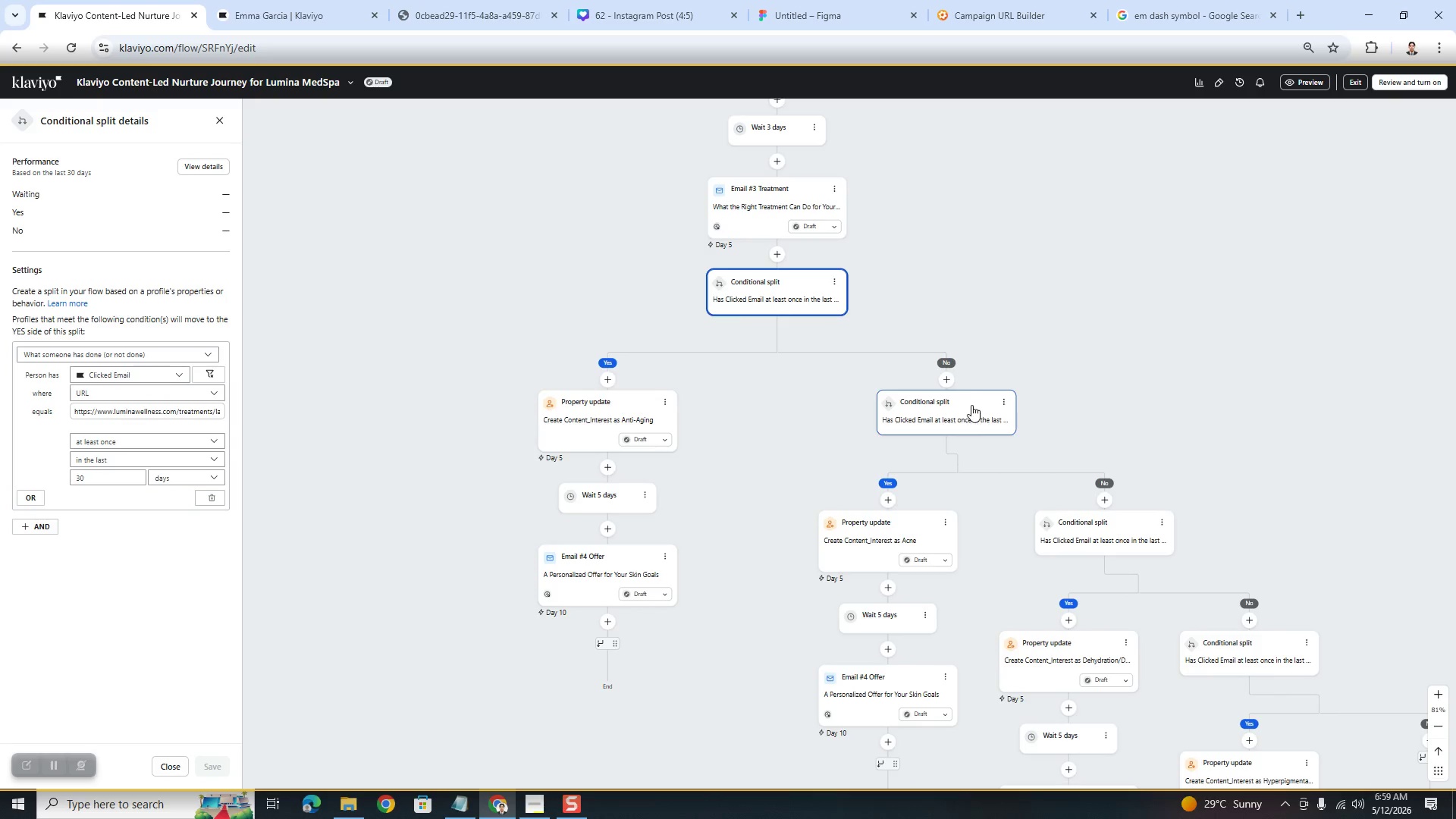 
left_click([971, 407])
 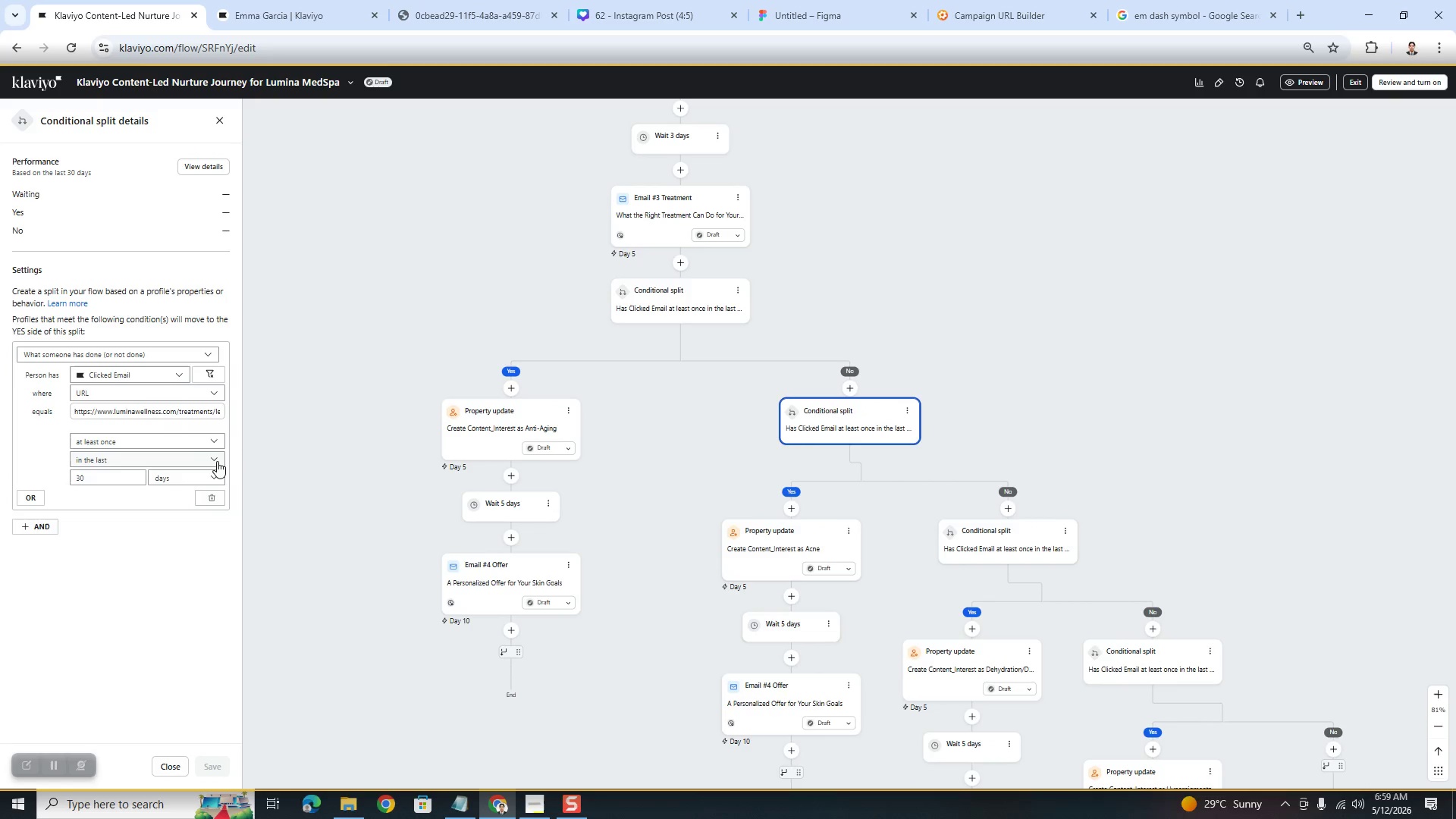 
left_click([208, 414])
 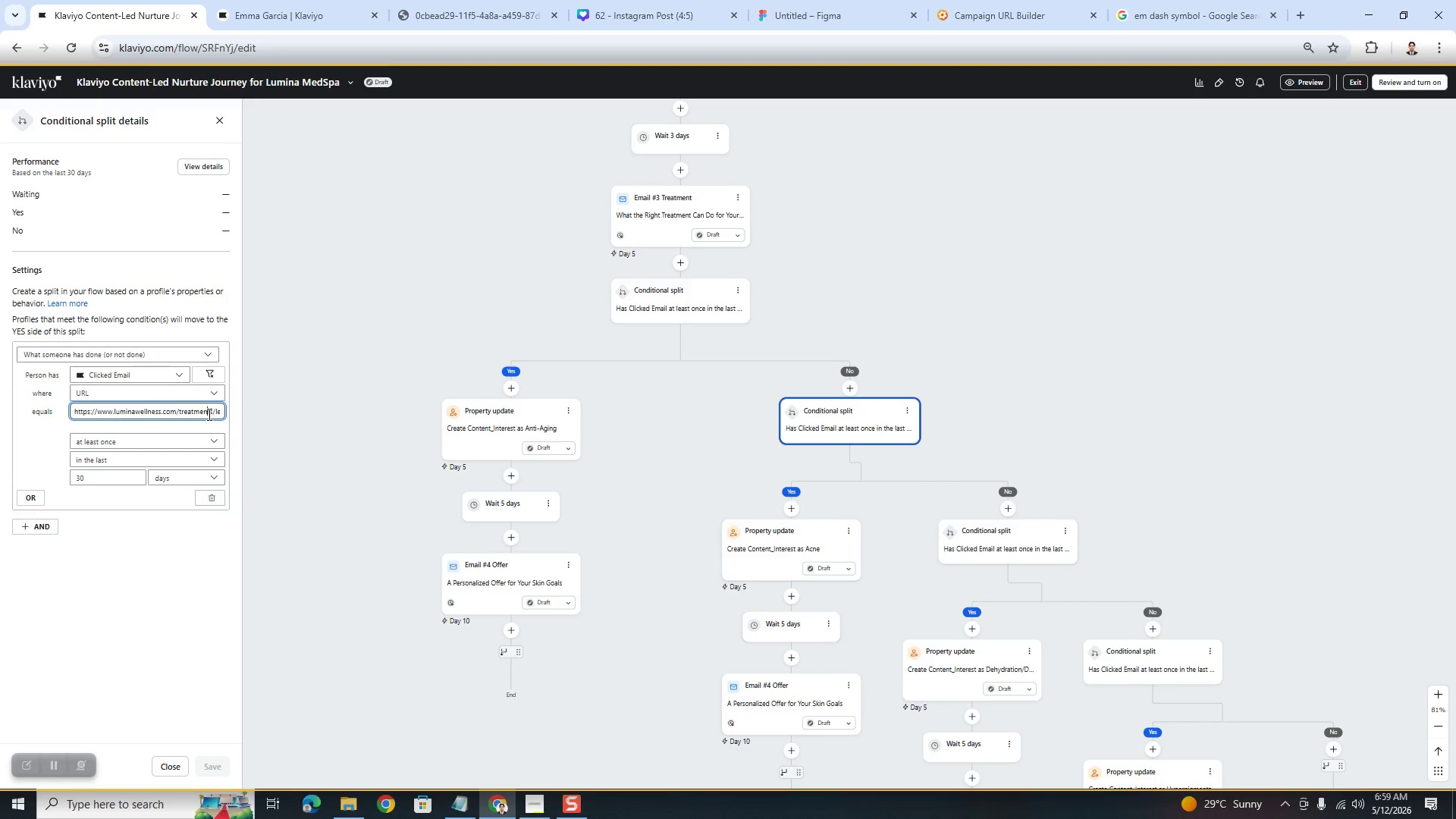 
key(ArrowRight)
 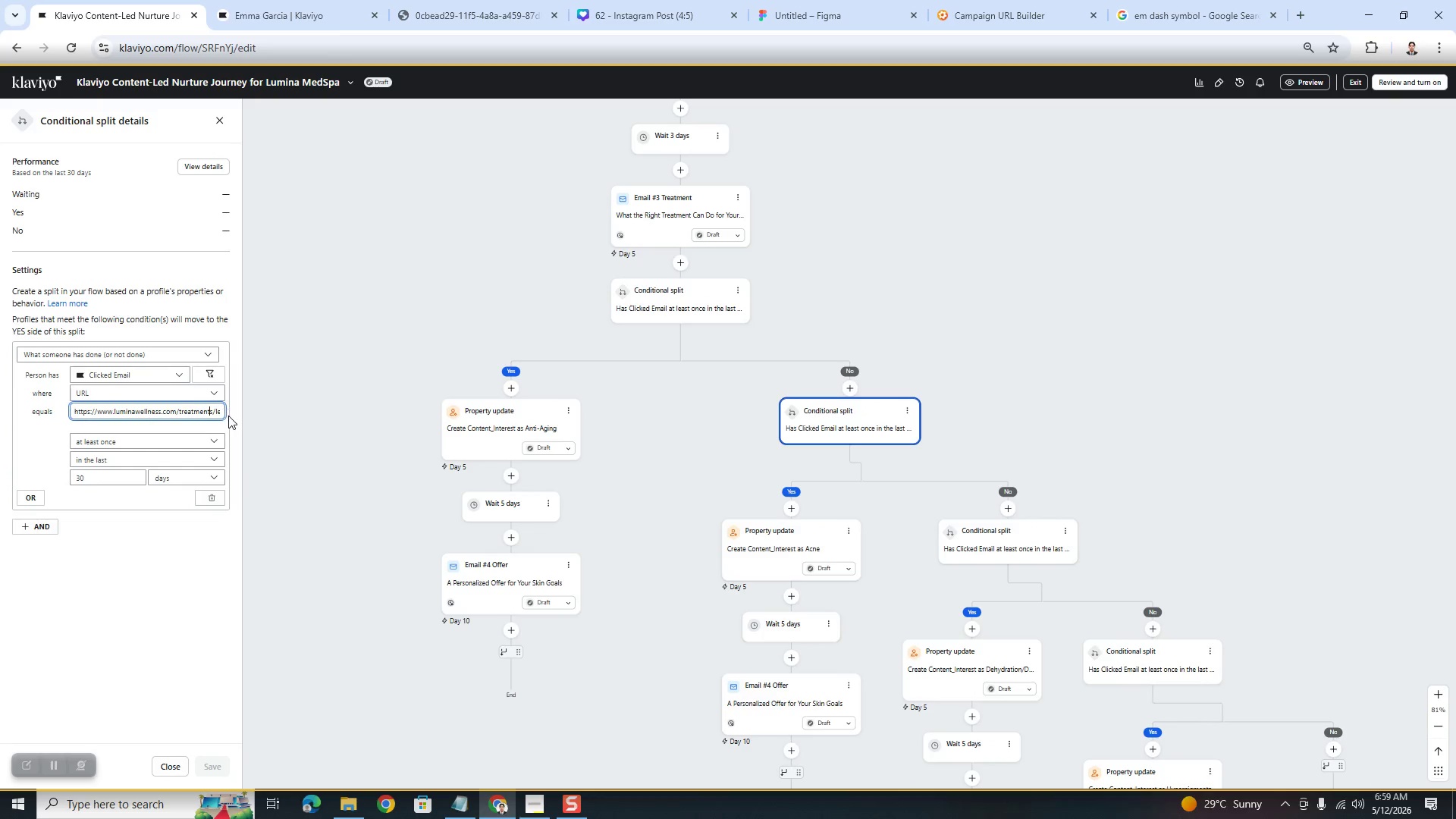 
key(ArrowRight)
 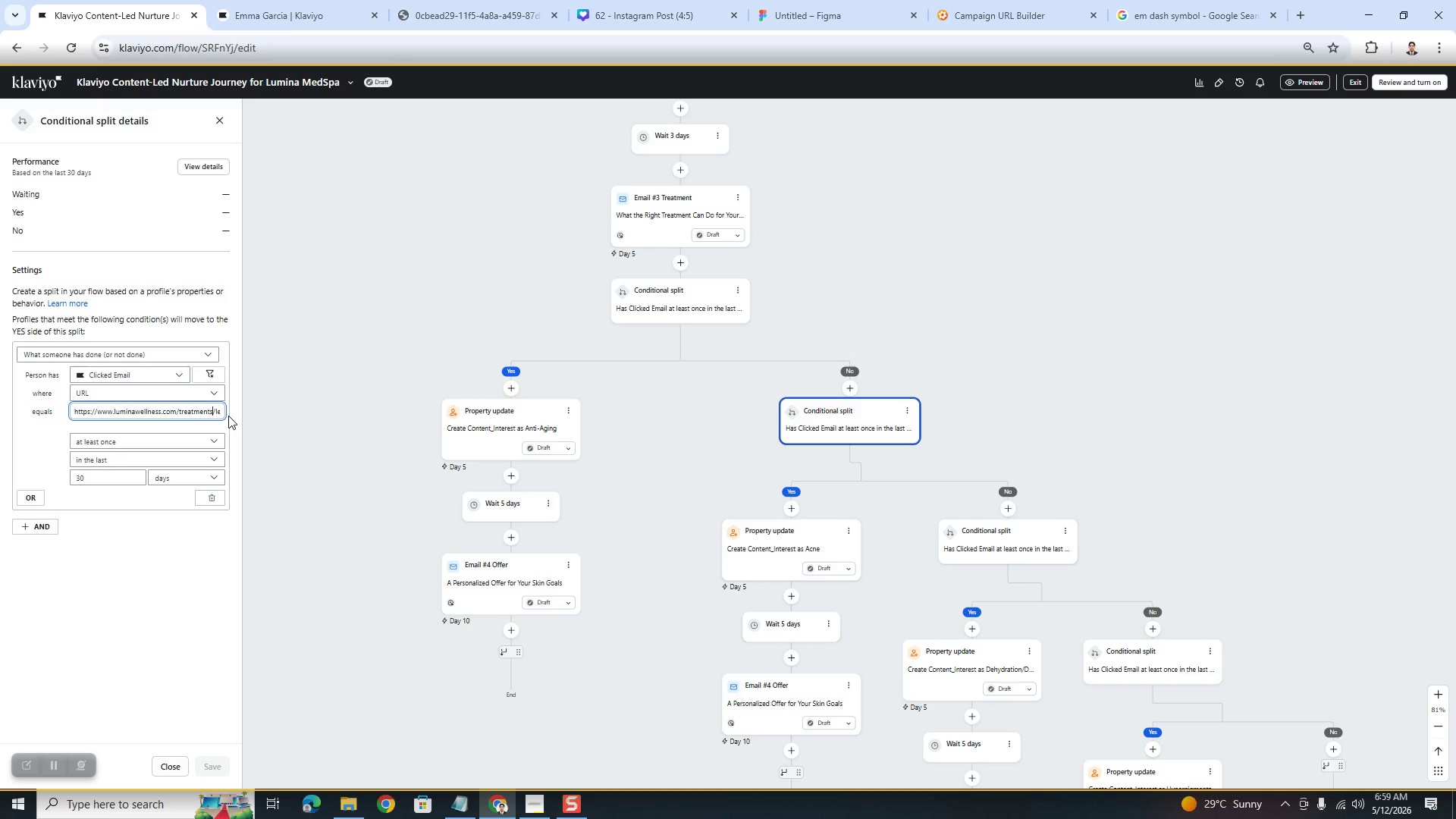 
key(ArrowRight)
 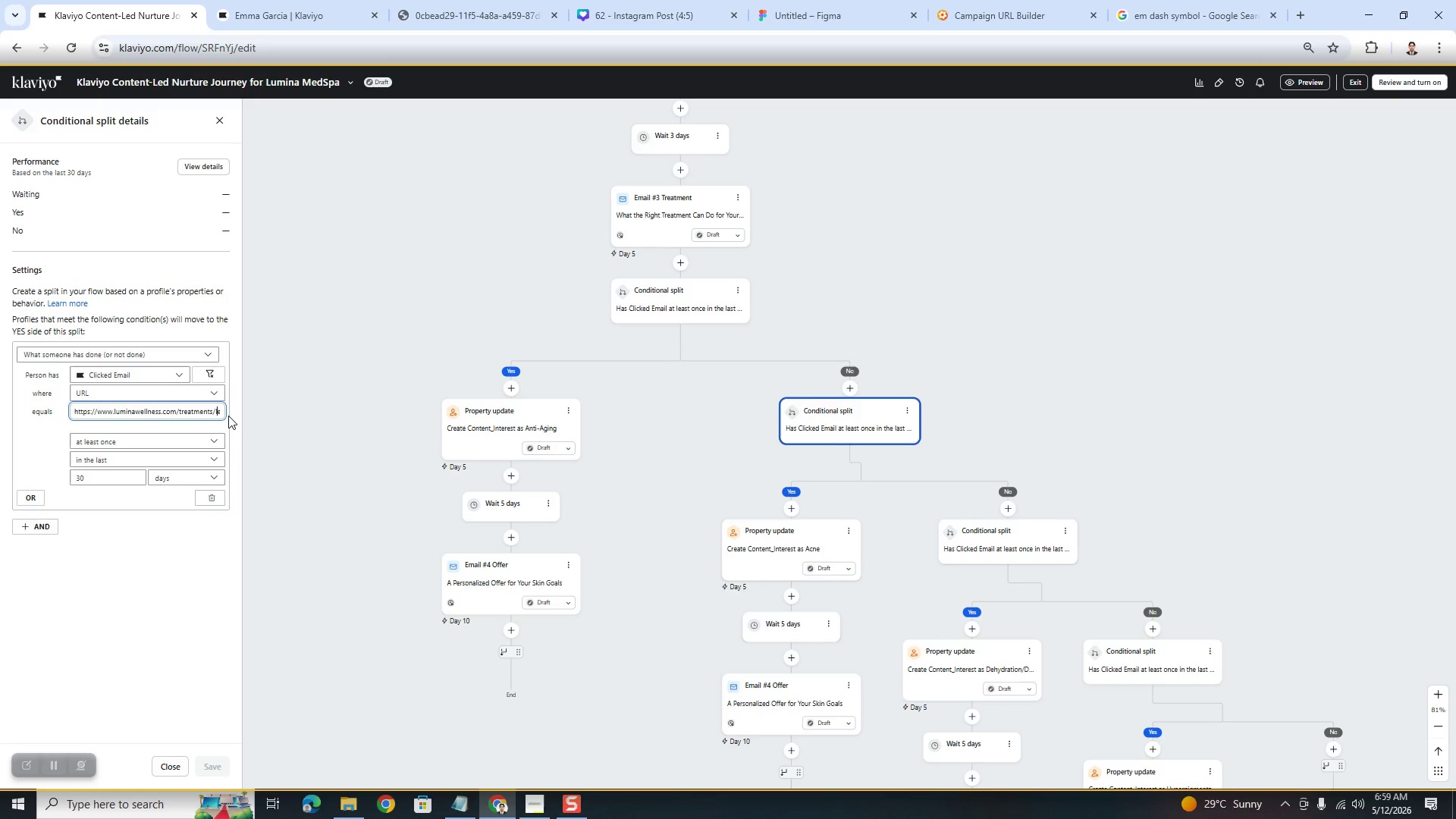 
key(ArrowRight)
 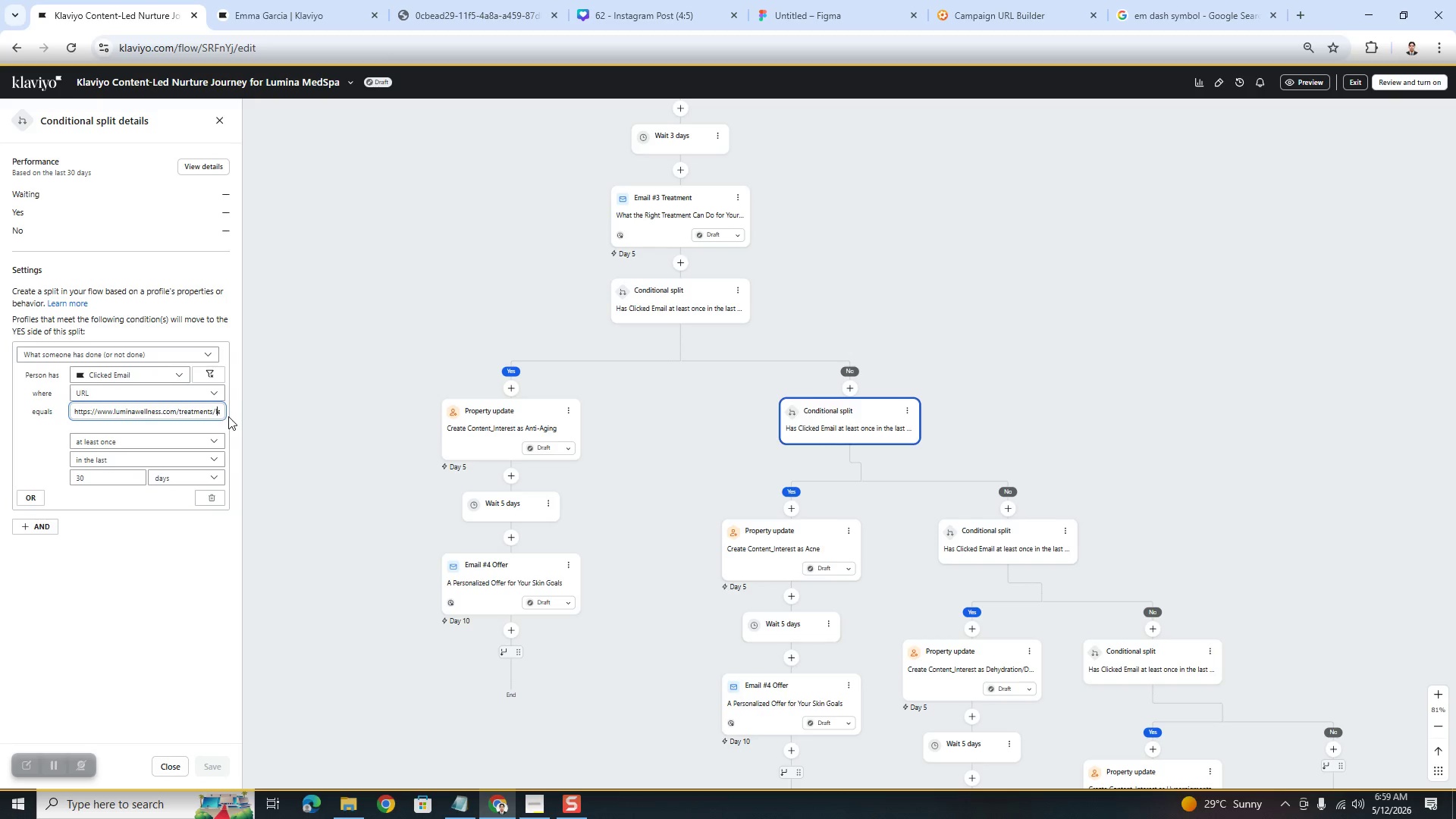 
key(ArrowRight)
 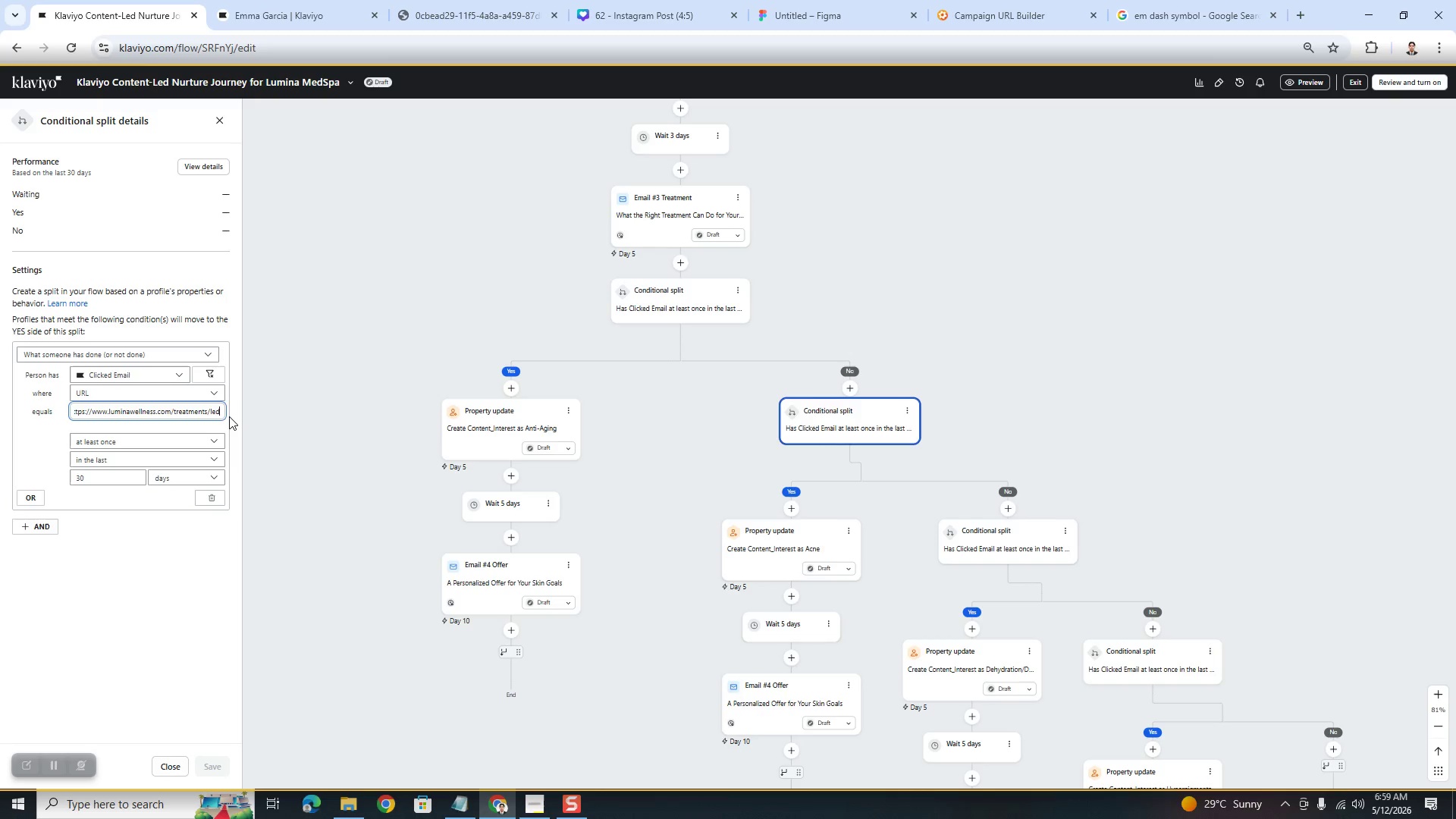 
key(ArrowRight)
 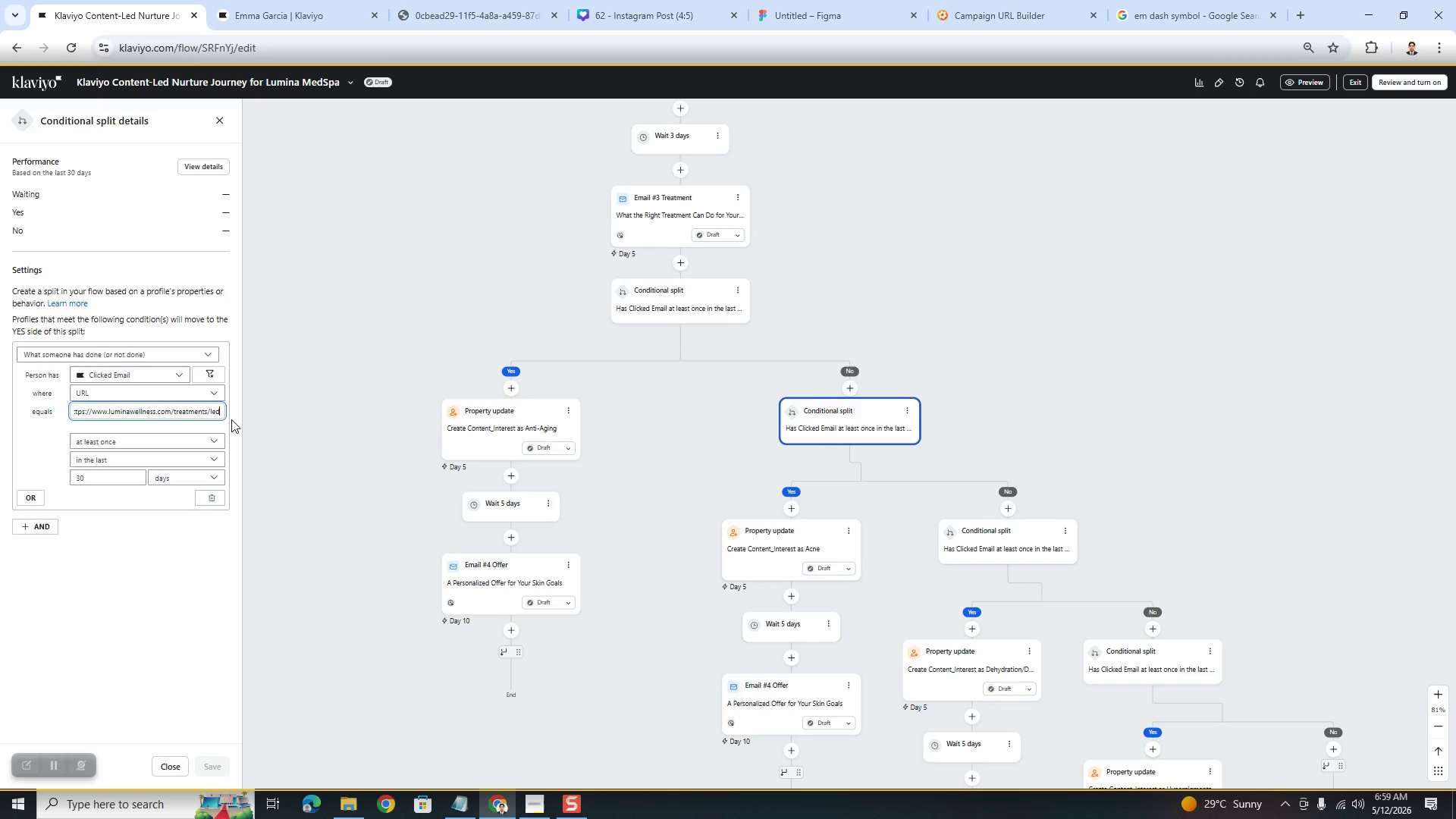 
key(ArrowRight)
 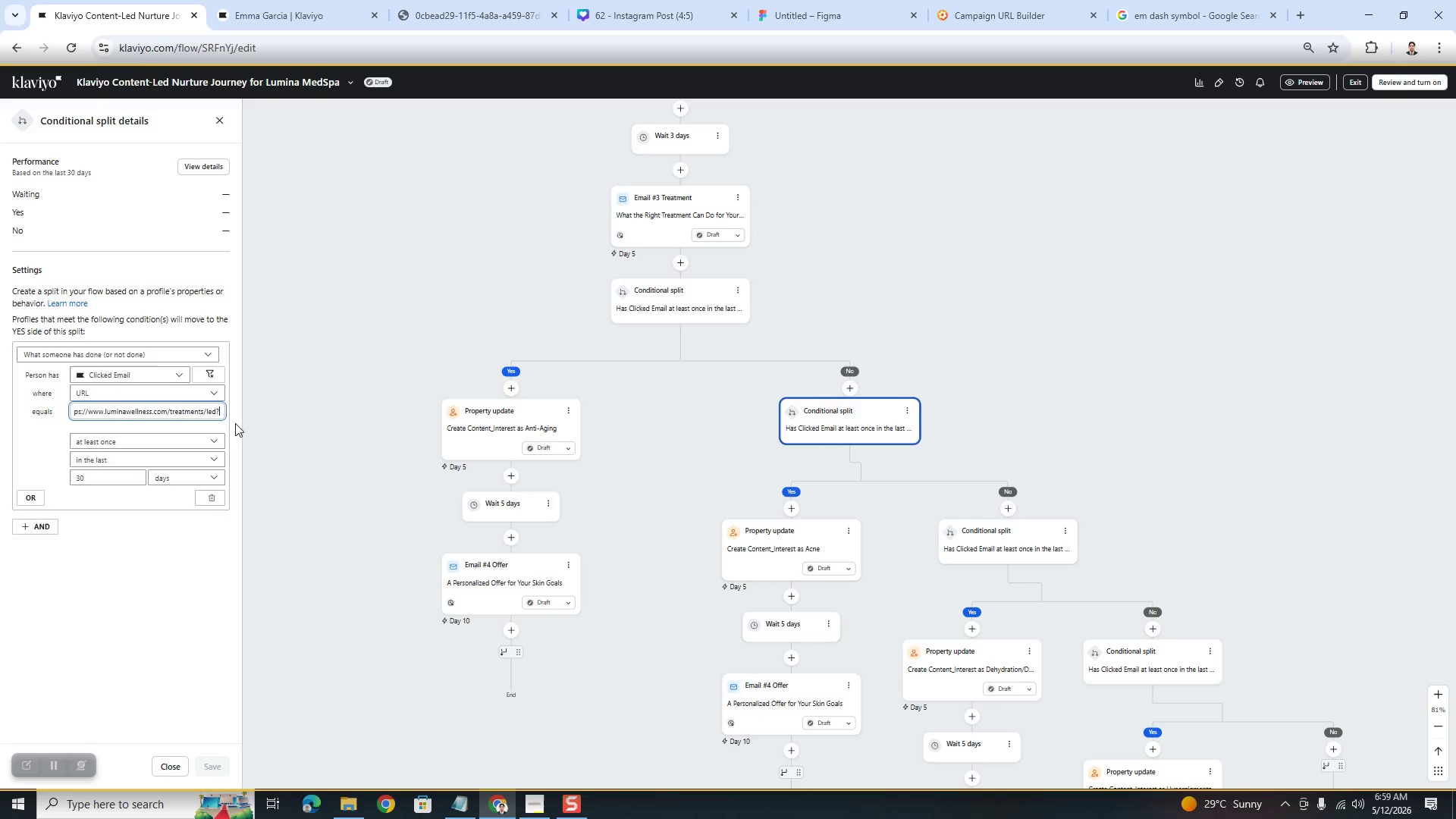 
key(ArrowRight)
 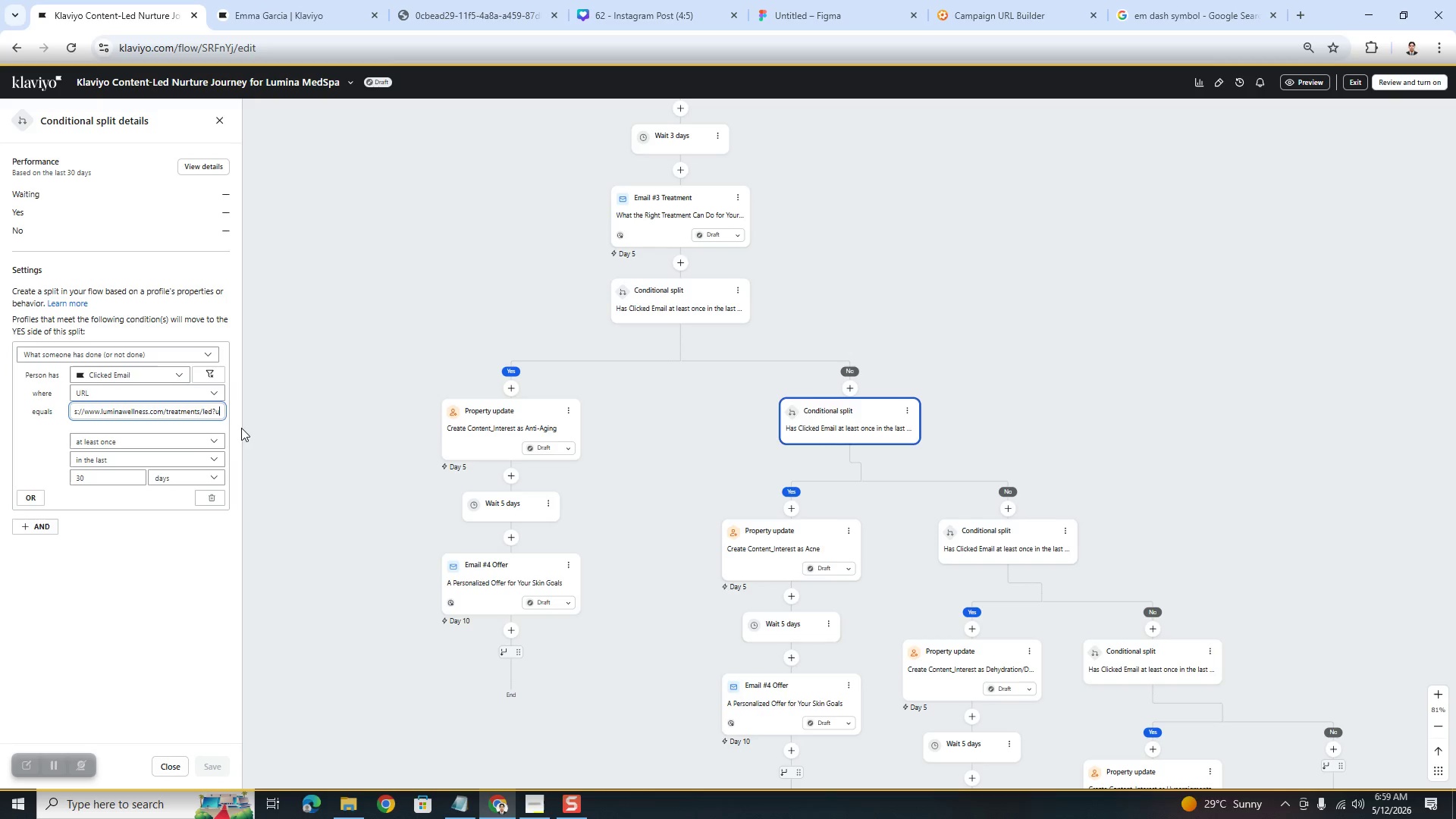 
key(ArrowRight)
 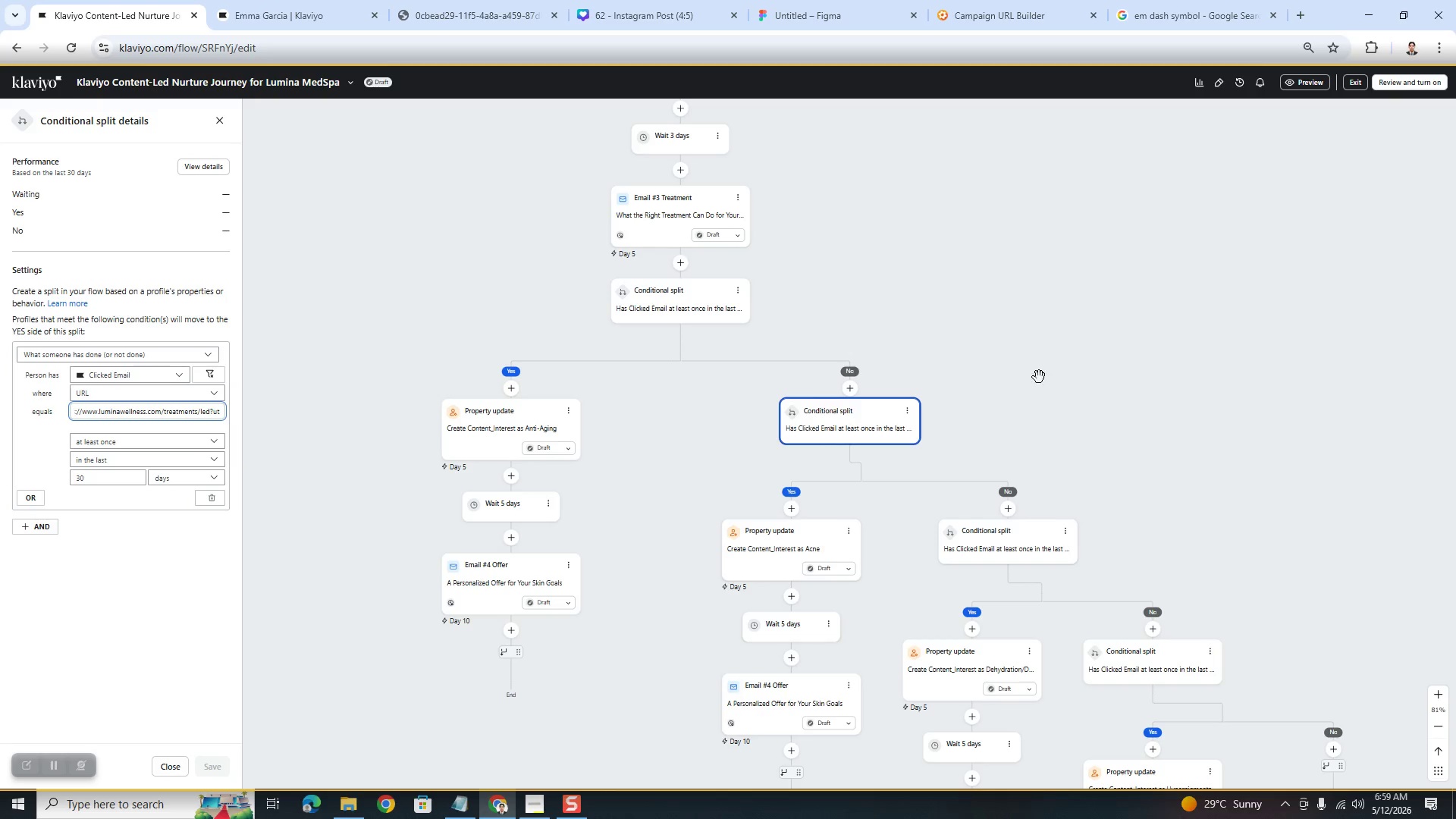 
left_click_drag(start_coordinate=[1087, 376], to_coordinate=[1057, 336])
 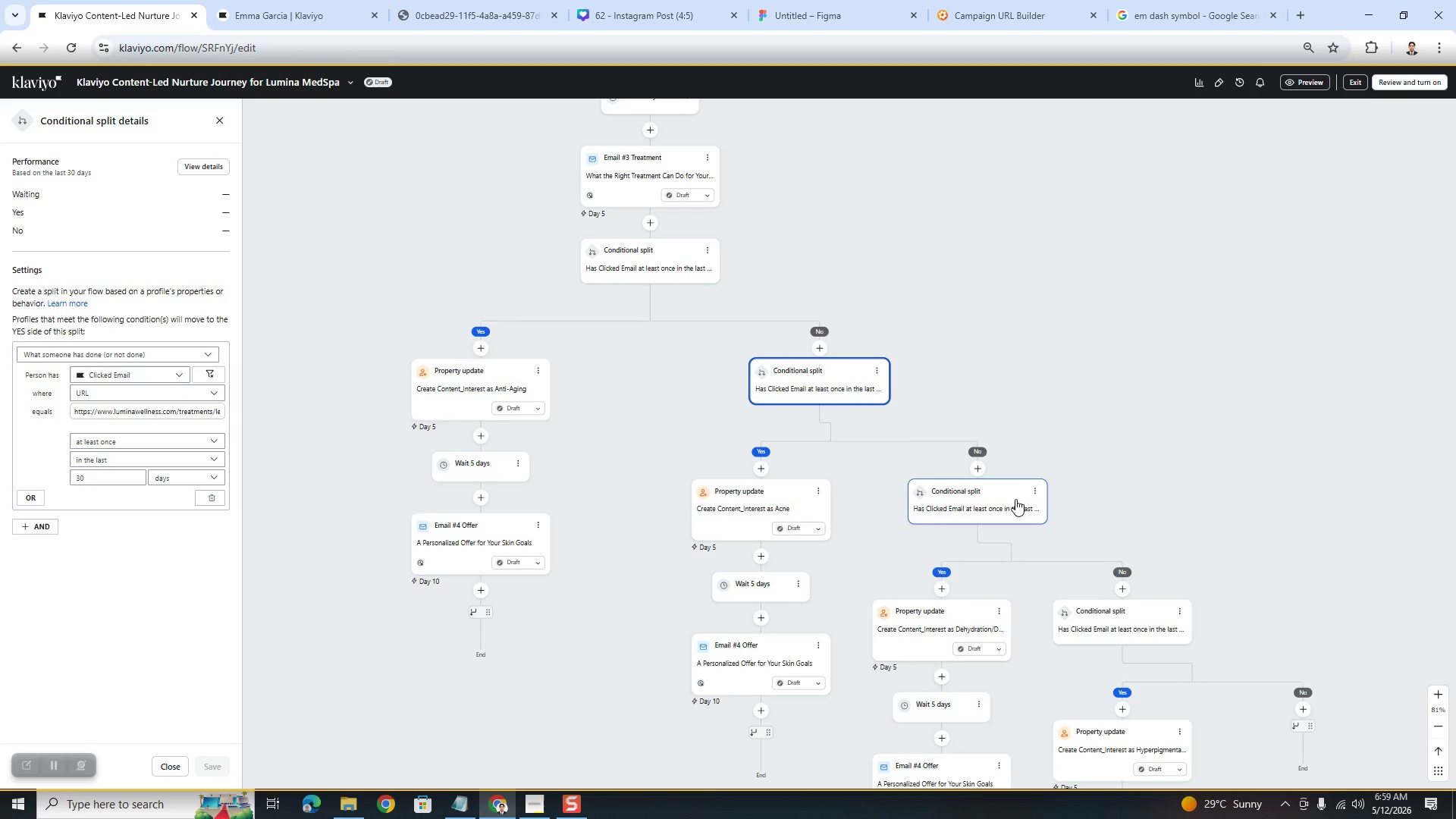 
left_click([1013, 504])
 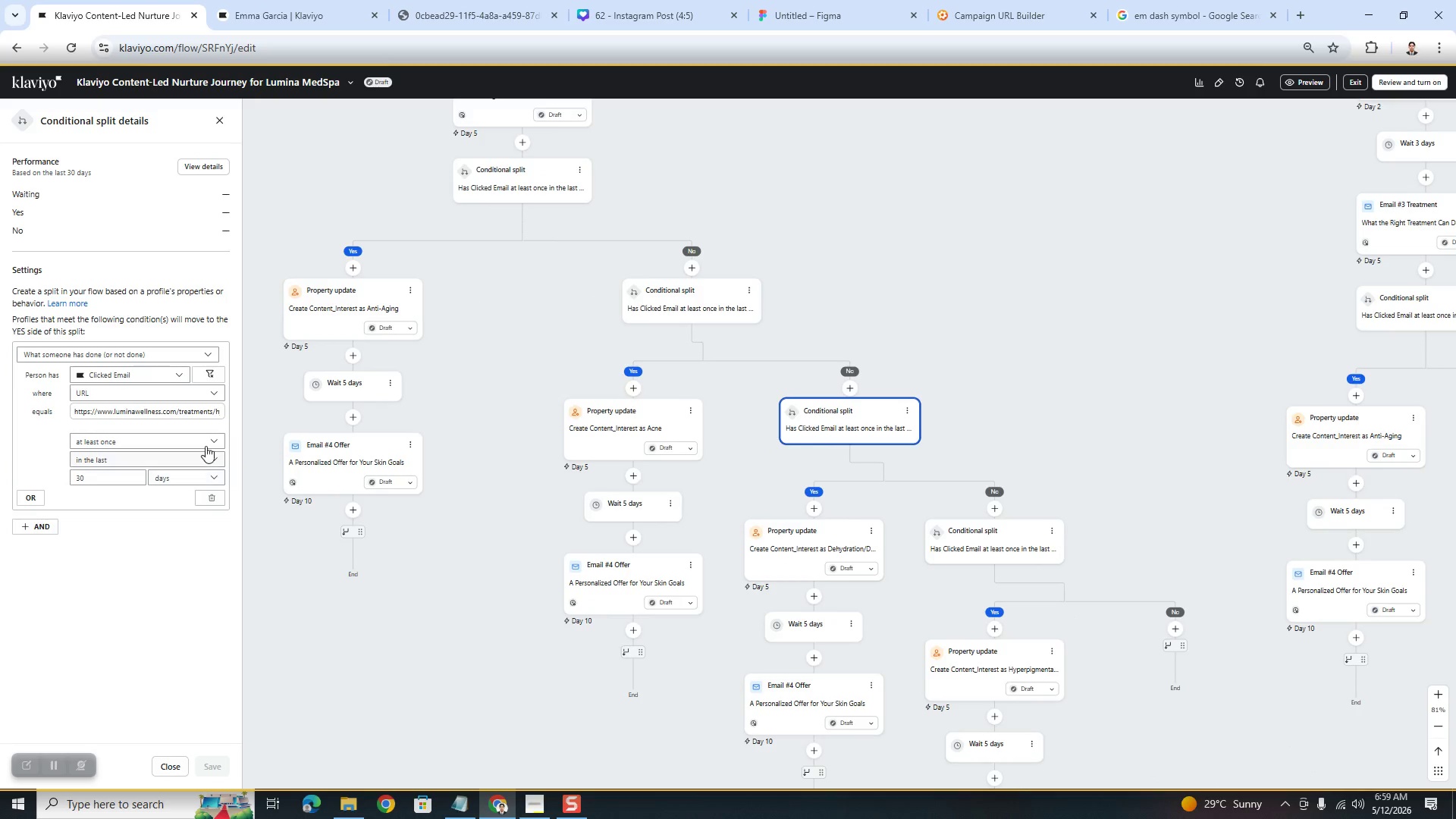 
left_click([203, 408])
 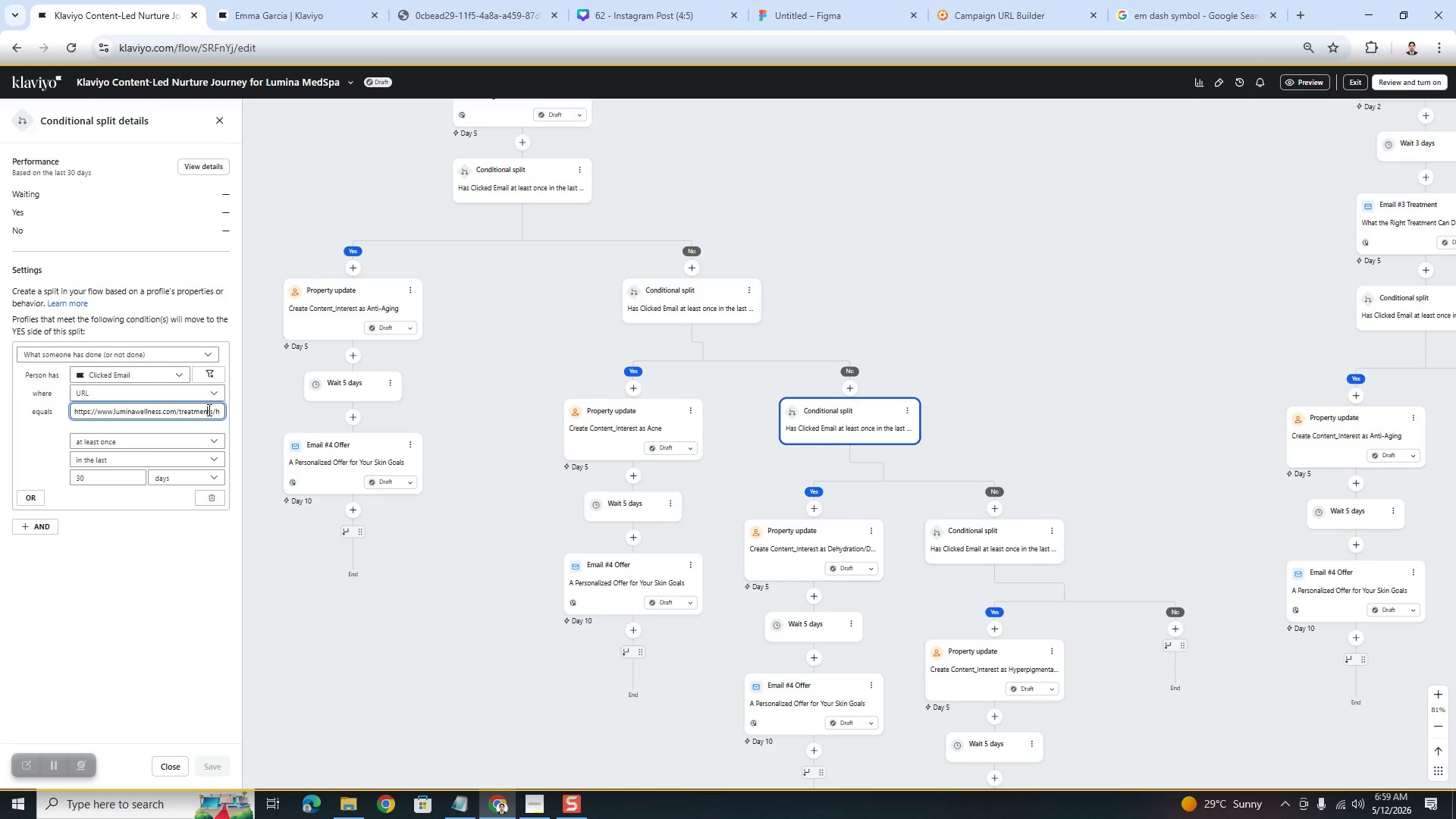 
key(ArrowRight)
 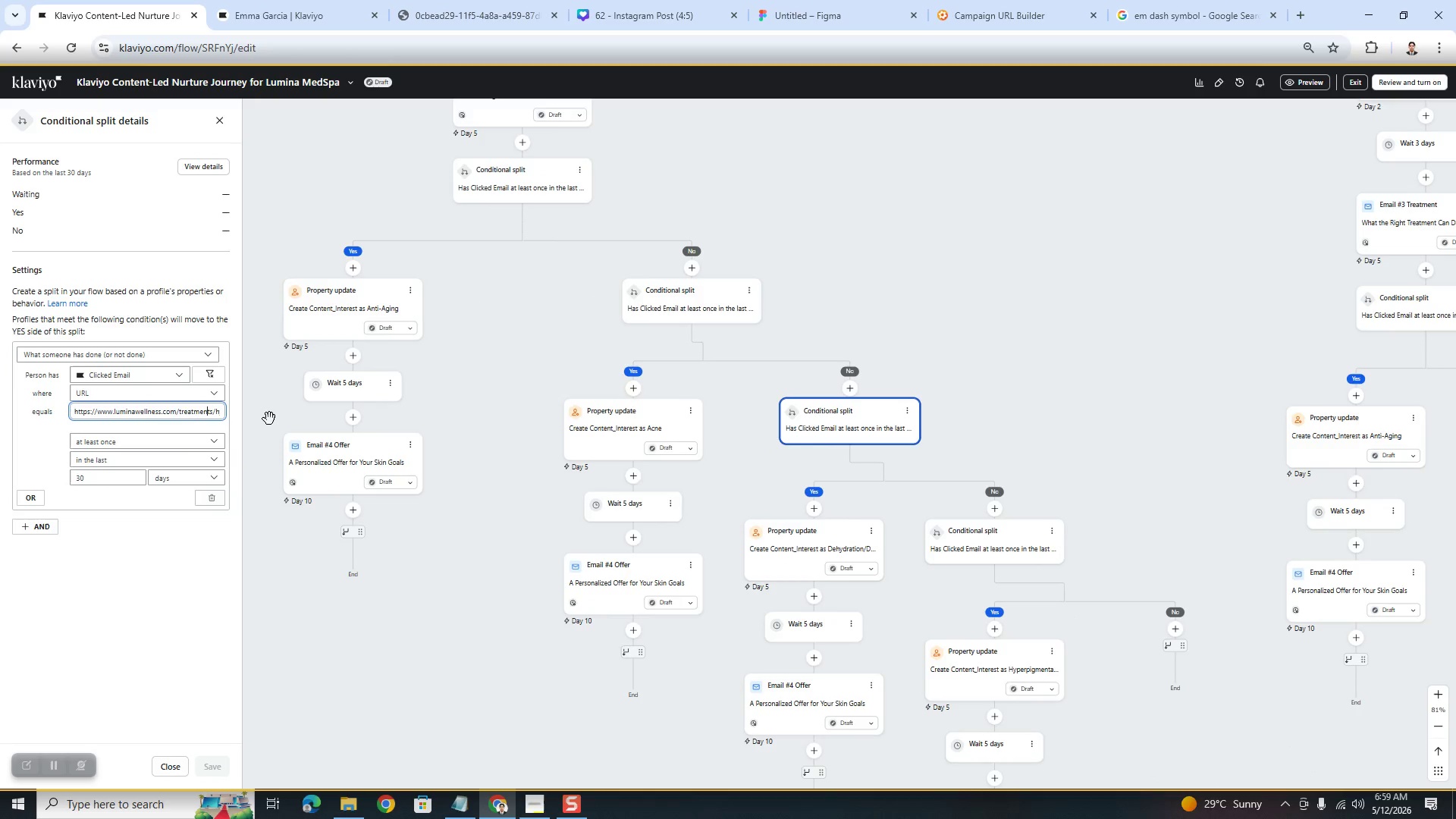 
hold_key(key=ArrowRight, duration=0.78)
 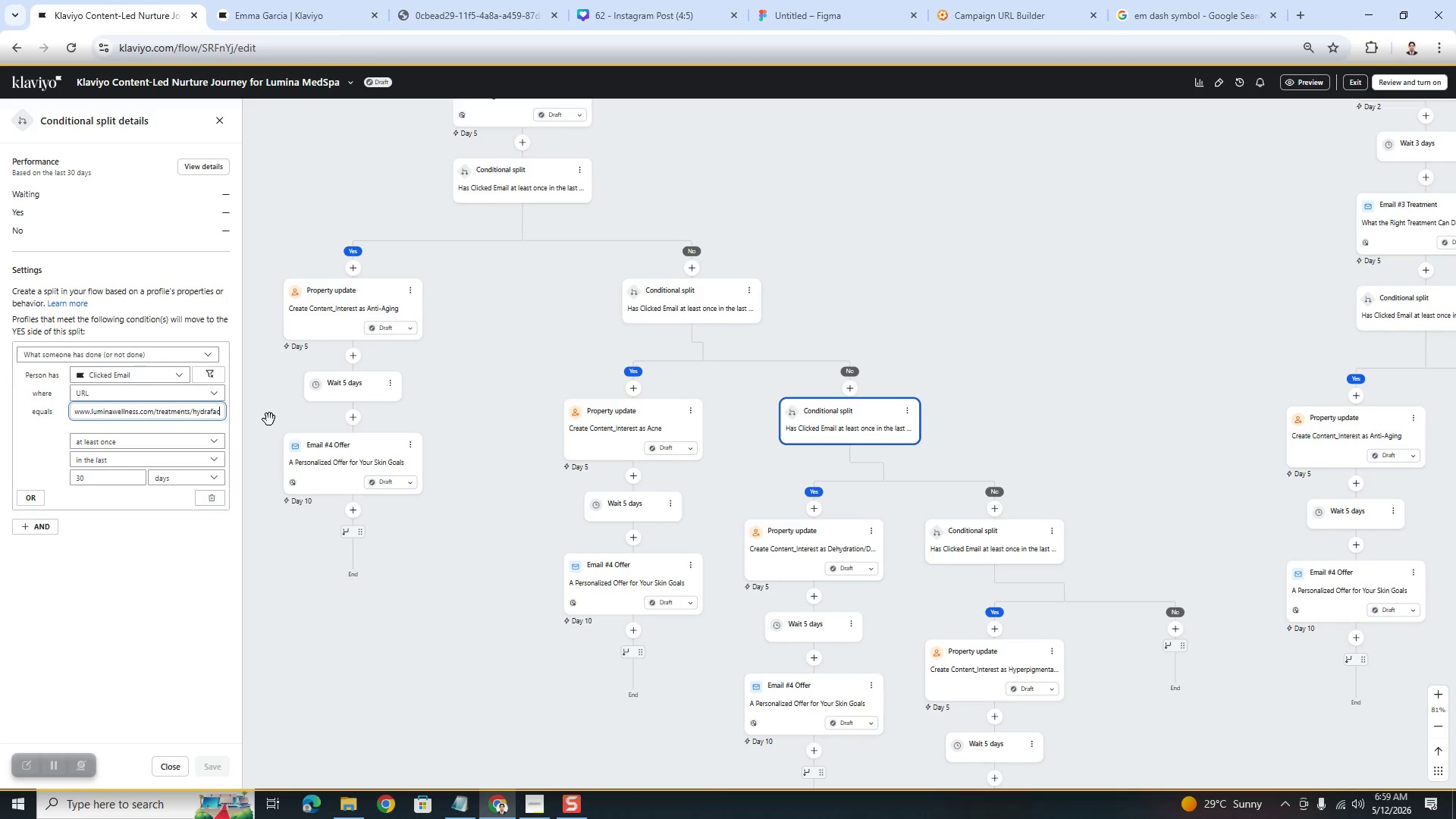 
key(ArrowRight)
 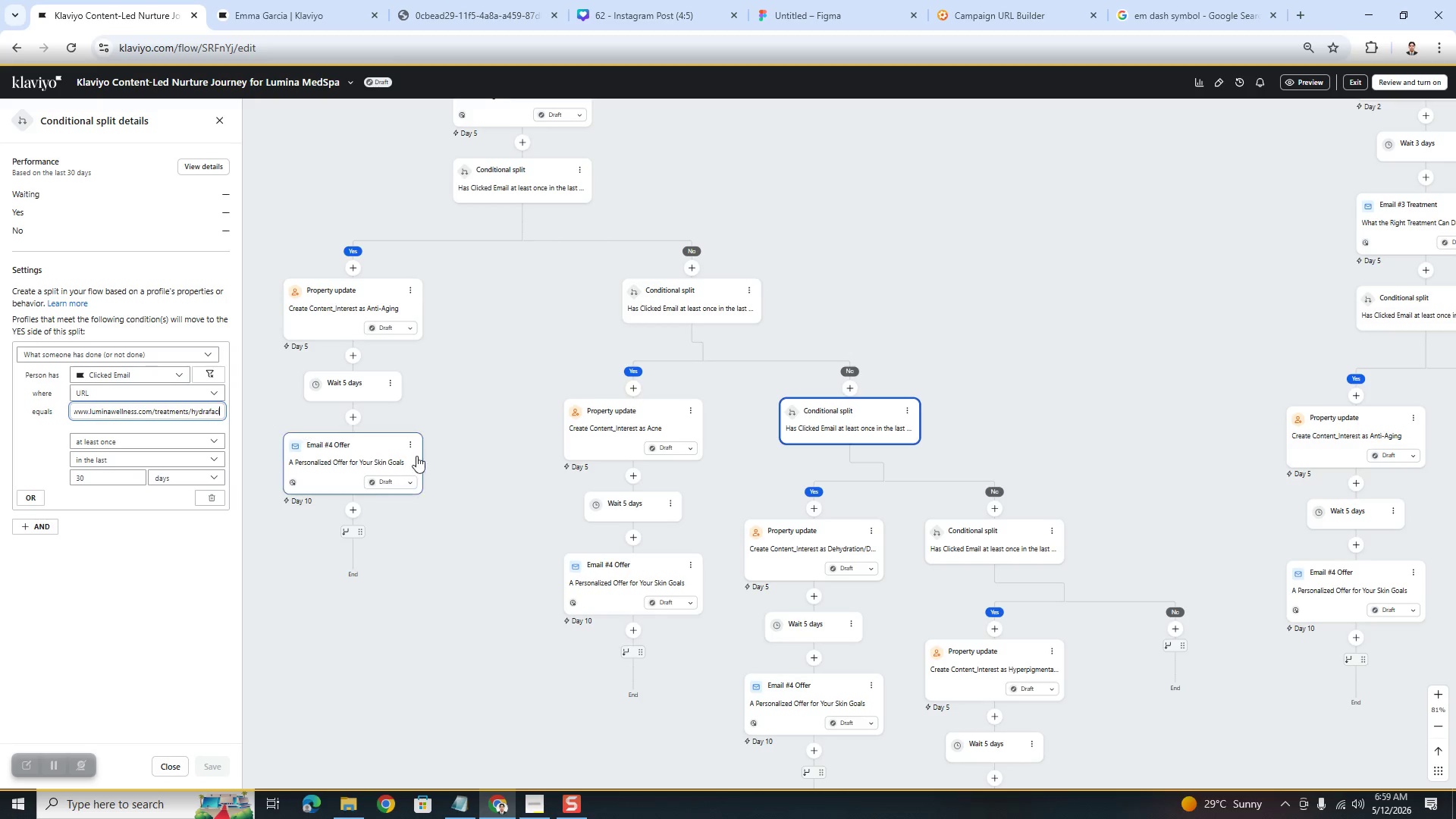 
hold_key(key=ArrowRight, duration=0.69)
 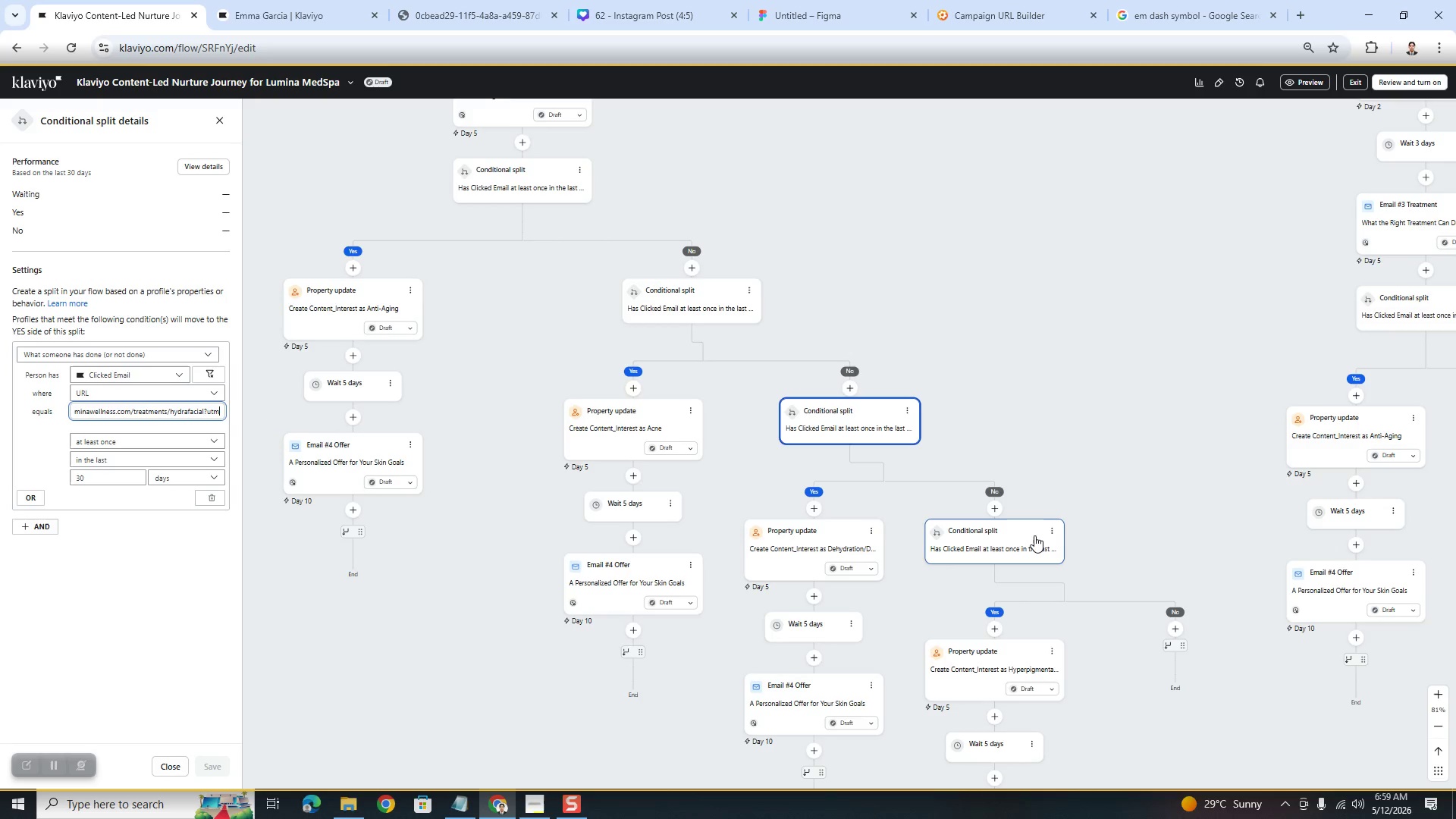 
left_click([1034, 538])
 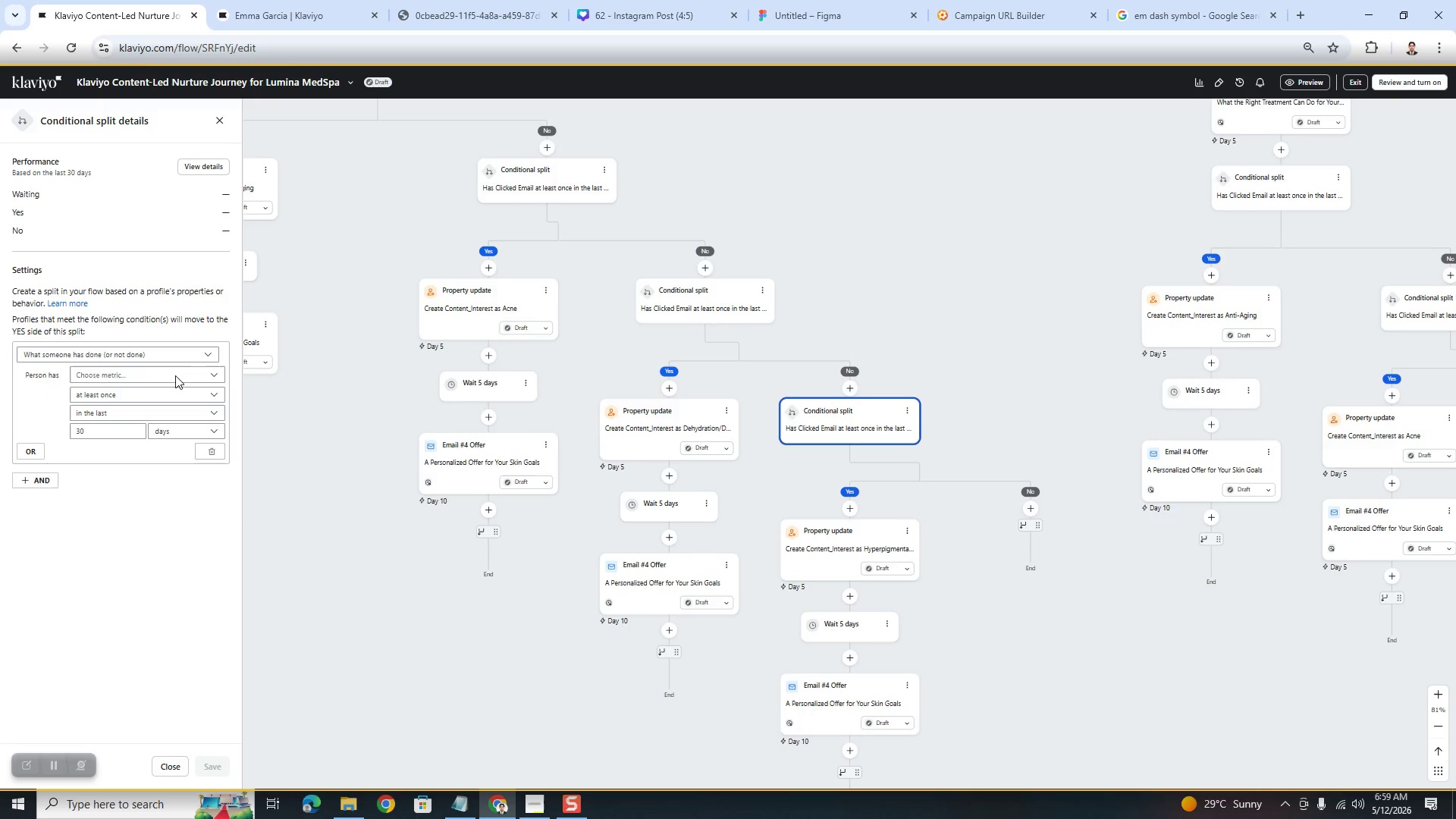 
left_click([168, 413])
 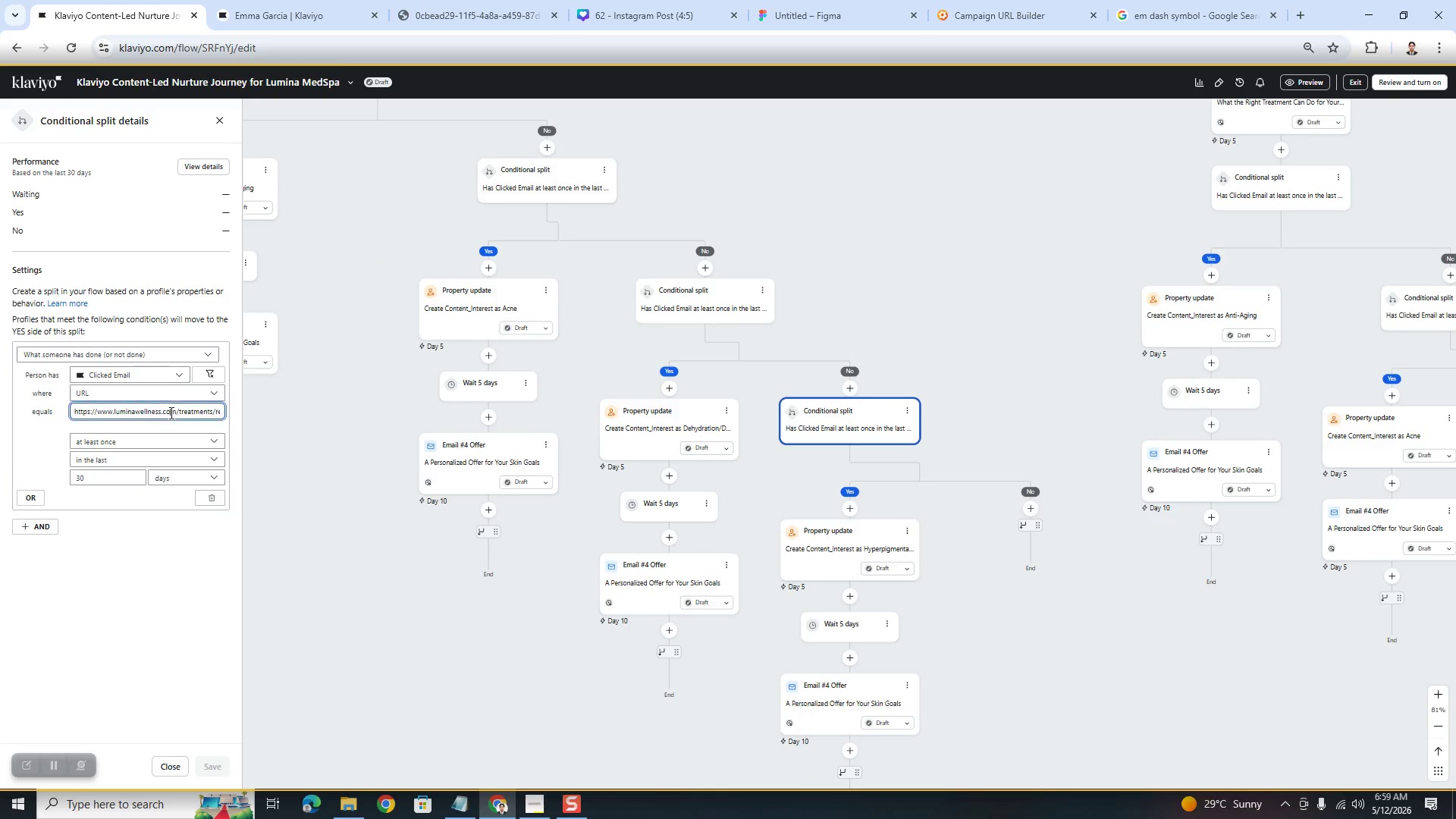 
hold_key(key=ArrowRight, duration=0.83)
 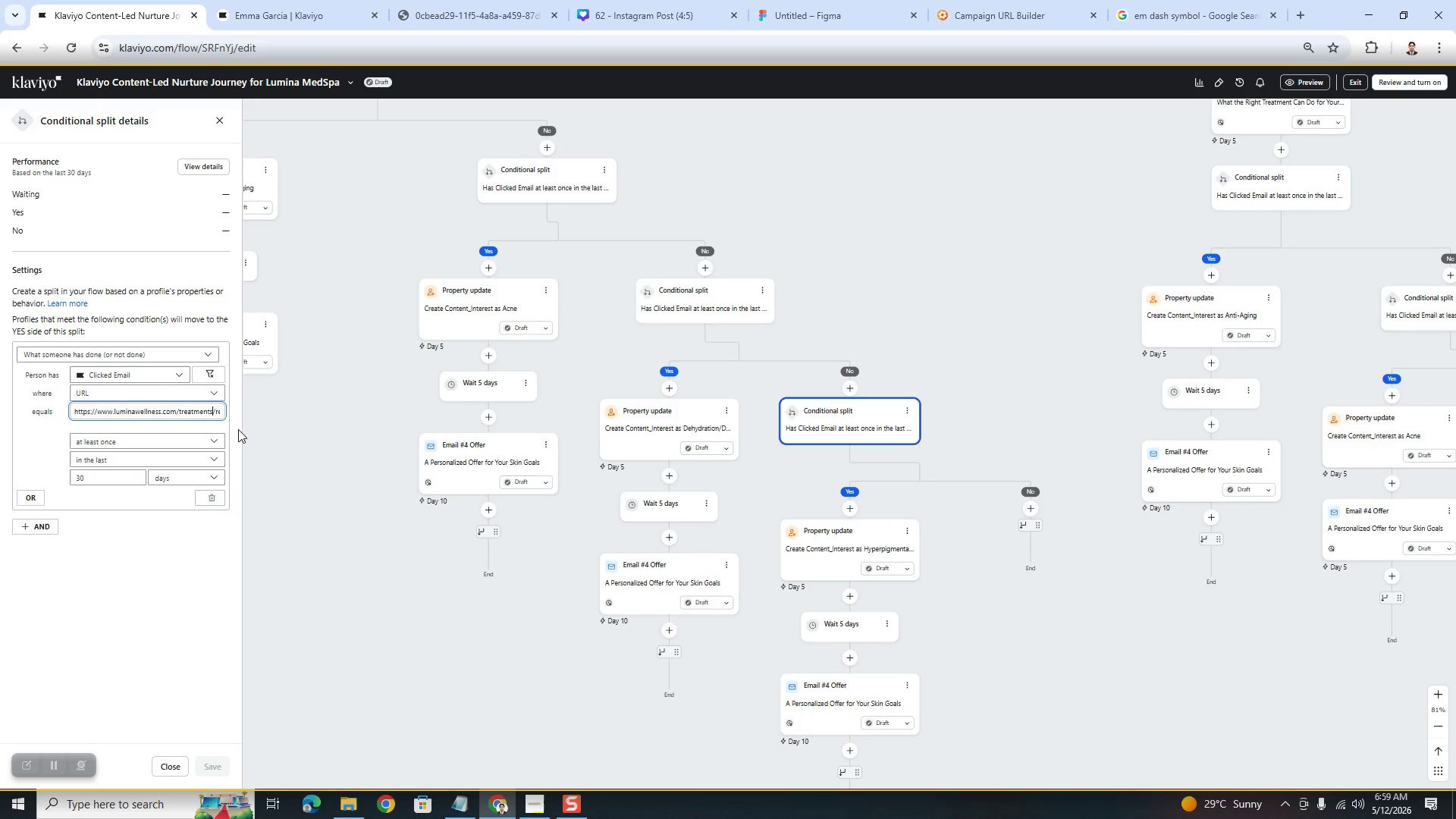 
hold_key(key=ArrowRight, duration=0.67)
 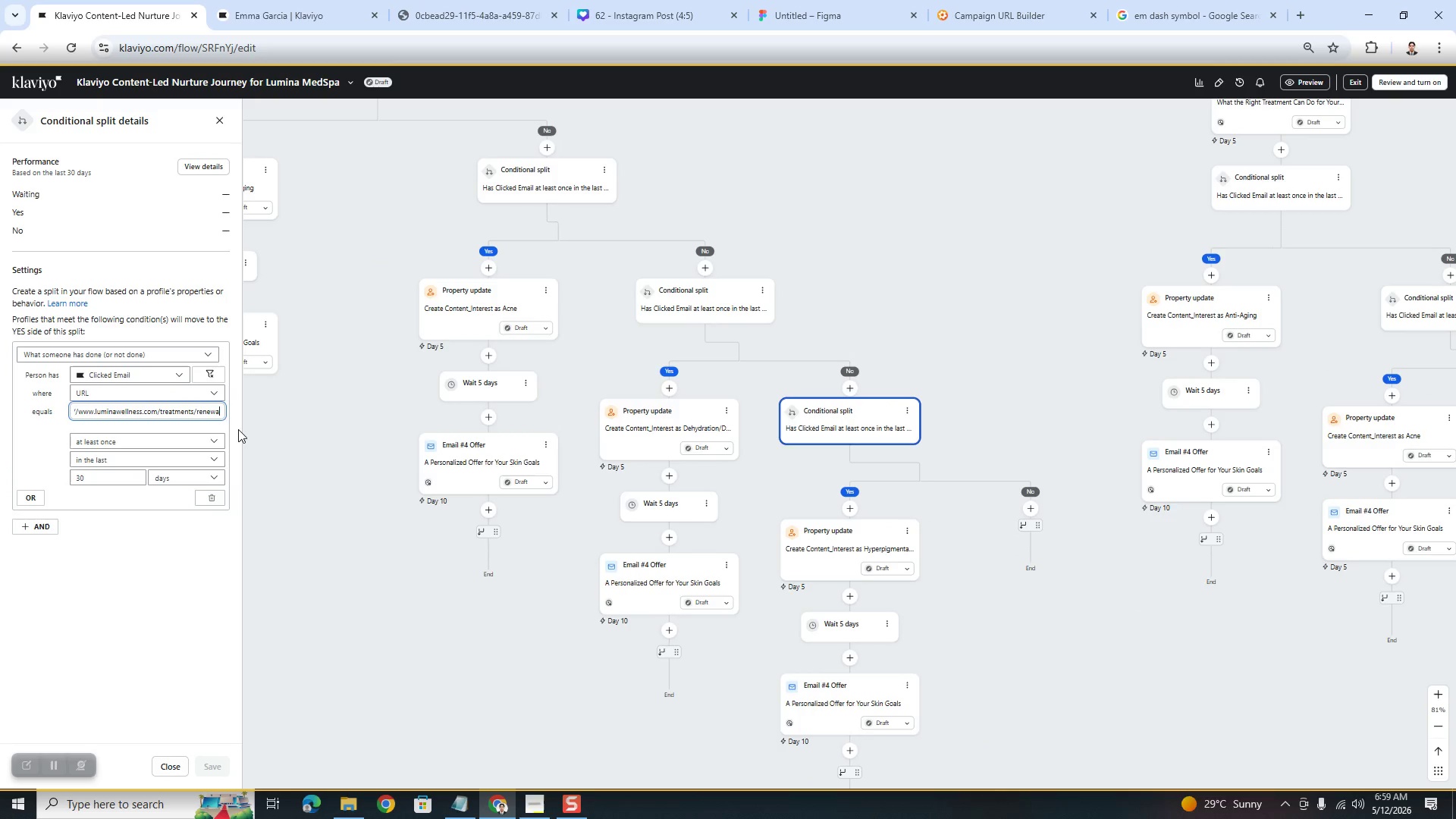 
hold_key(key=ArrowRight, duration=0.92)
 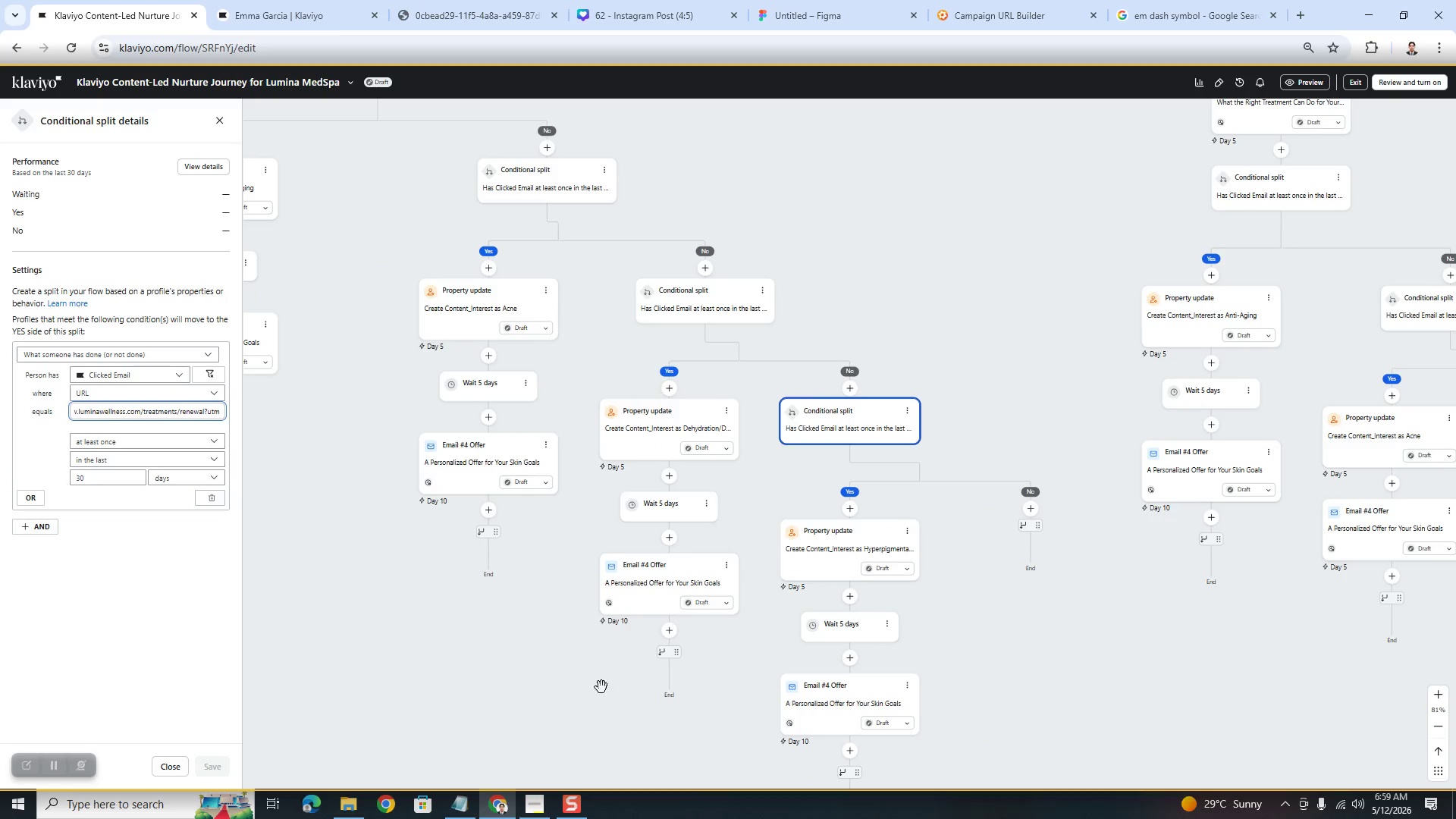 
left_click_drag(start_coordinate=[601, 695], to_coordinate=[842, 723])
 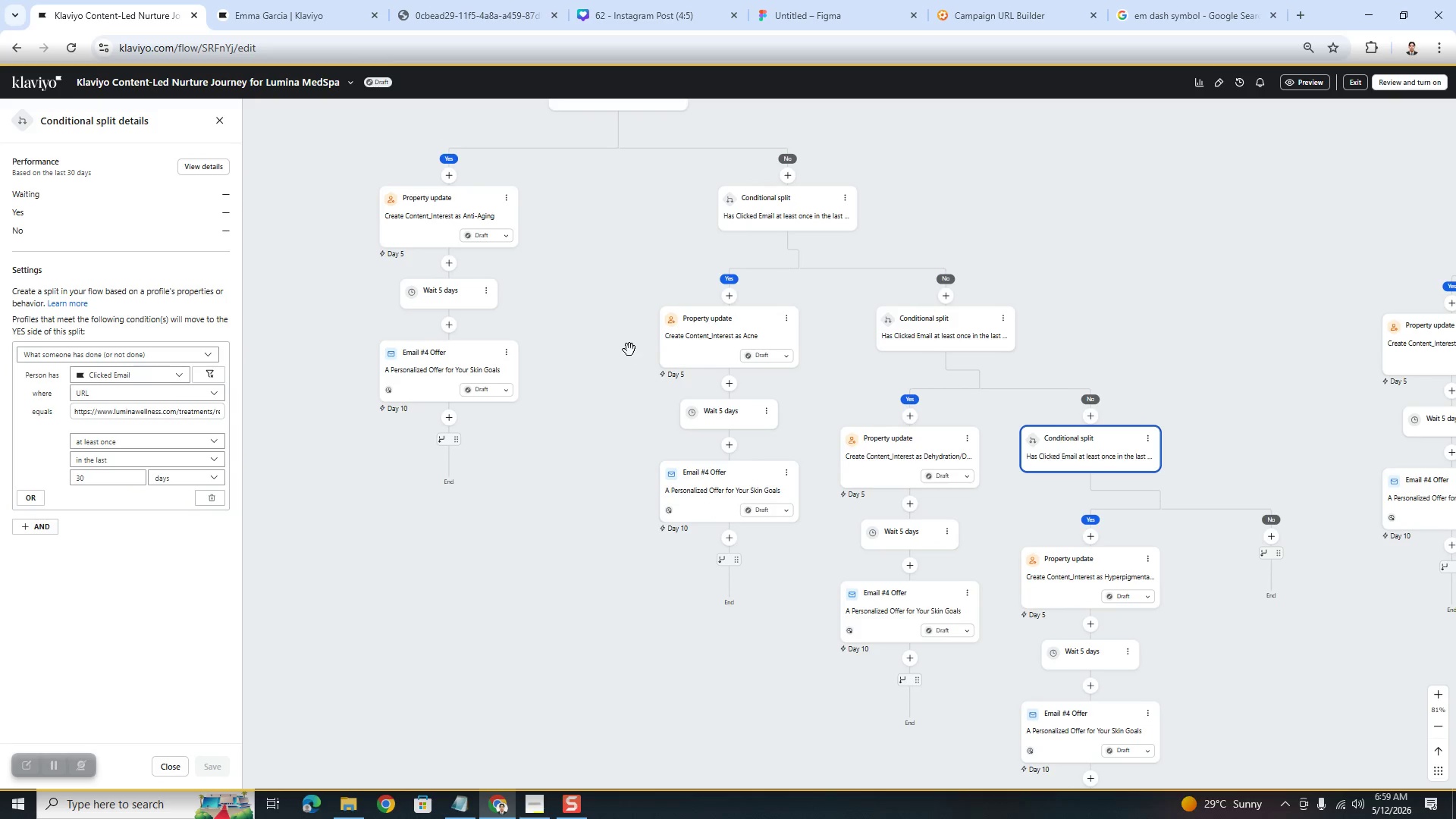 
left_click_drag(start_coordinate=[629, 347], to_coordinate=[634, 394])
 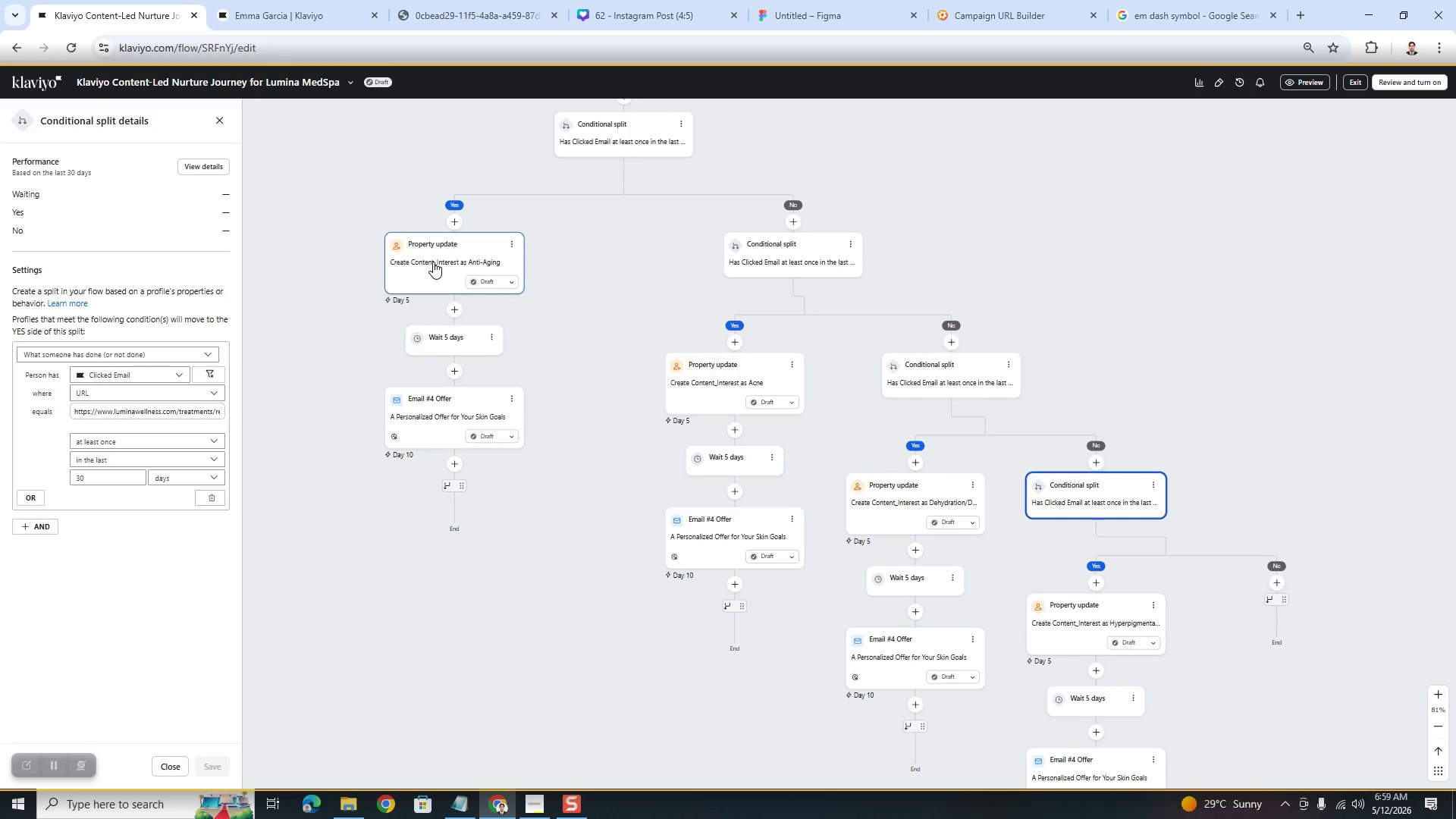 
left_click([435, 265])
 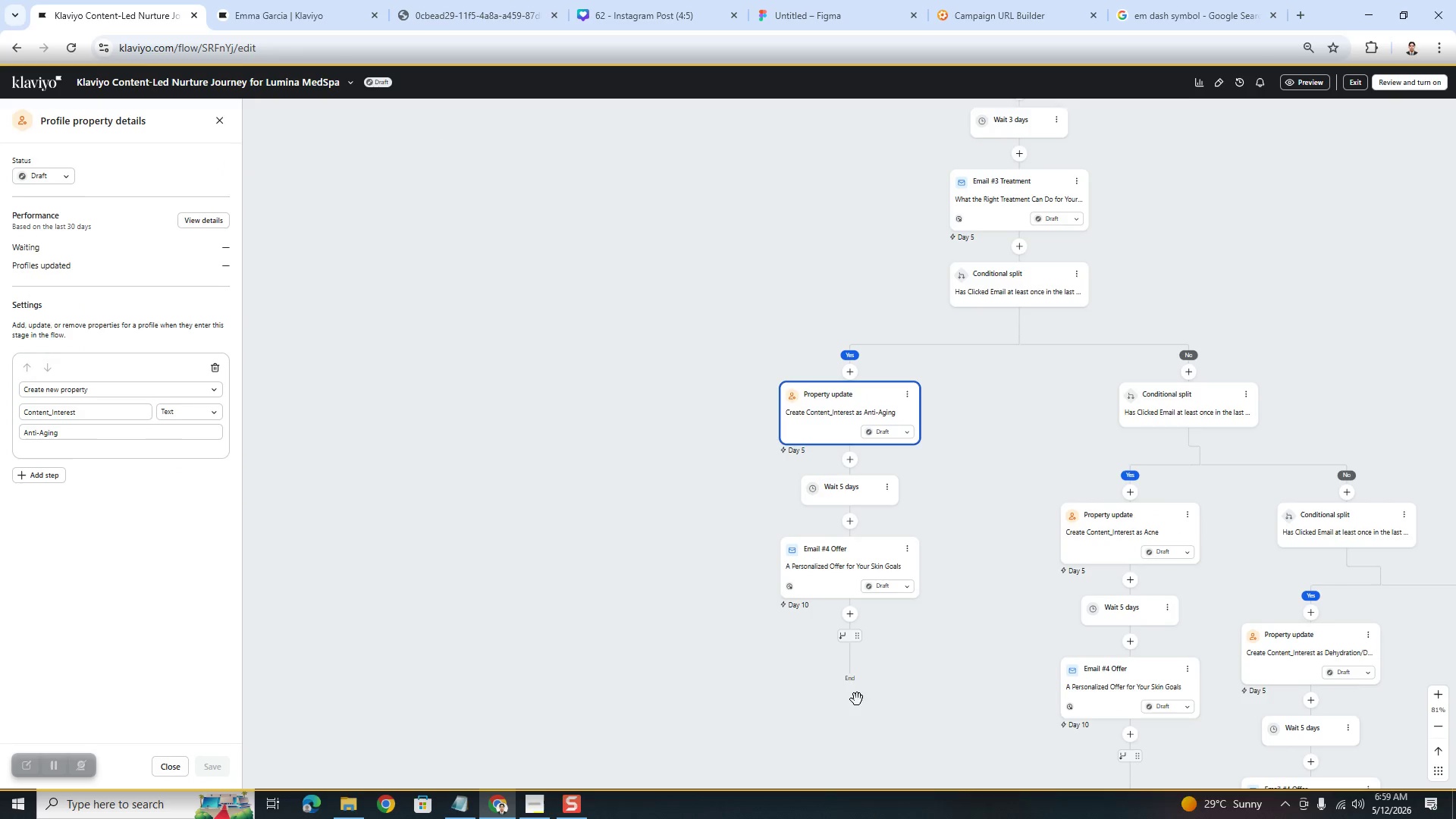 
left_click_drag(start_coordinate=[856, 733], to_coordinate=[595, 609])
 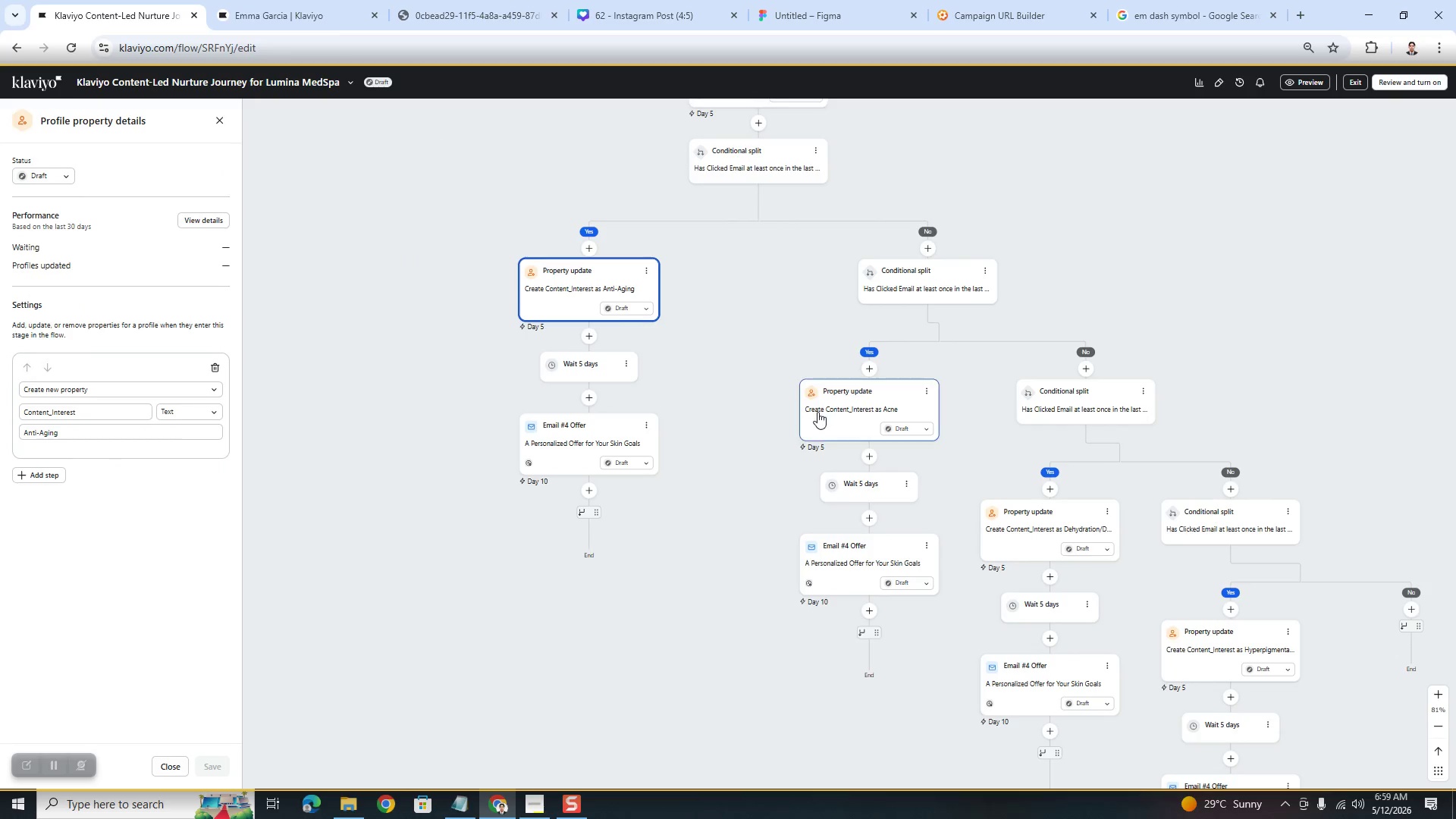 
left_click([829, 410])
 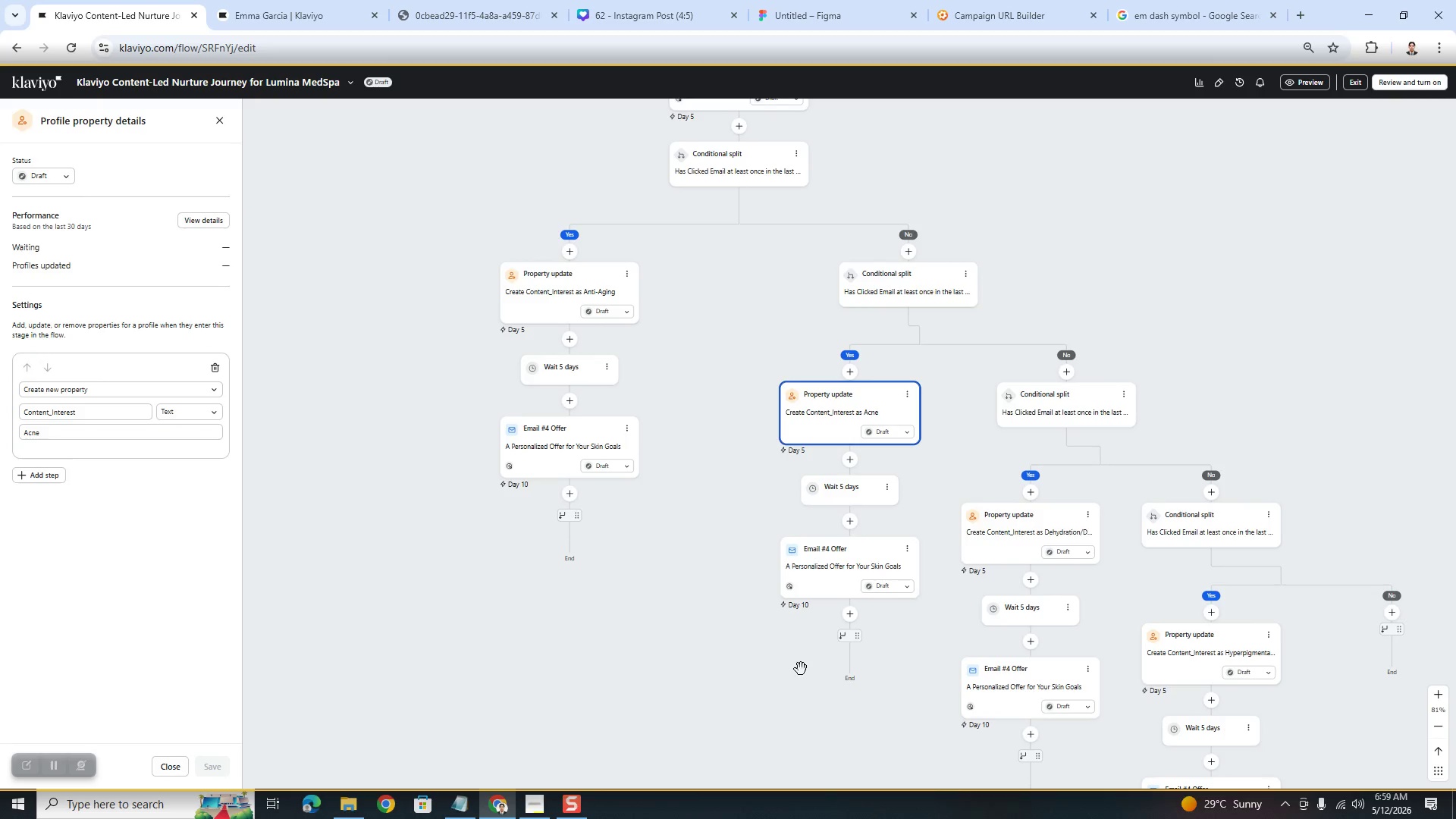 
left_click_drag(start_coordinate=[759, 705], to_coordinate=[646, 614])
 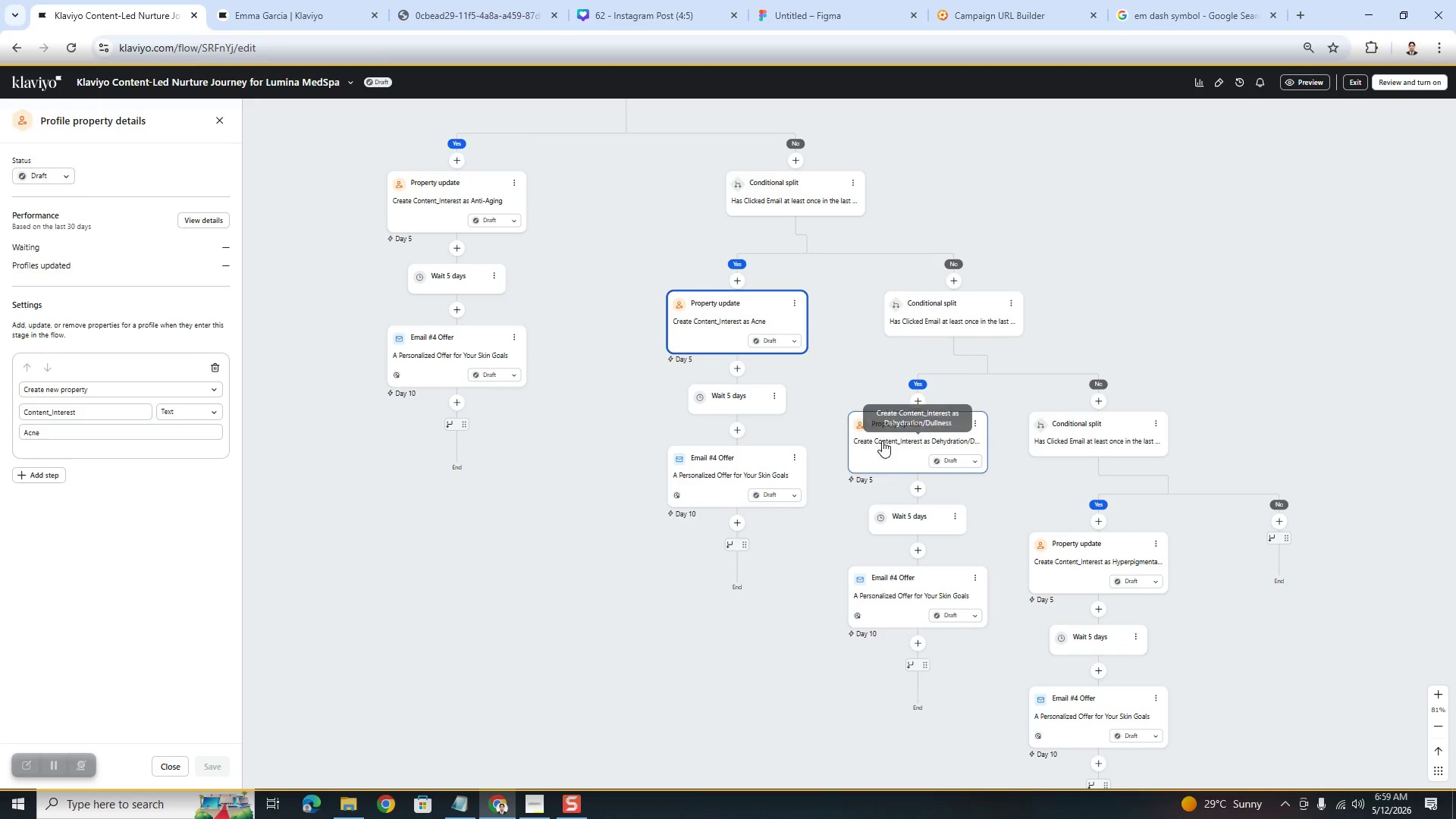 
left_click([902, 439])
 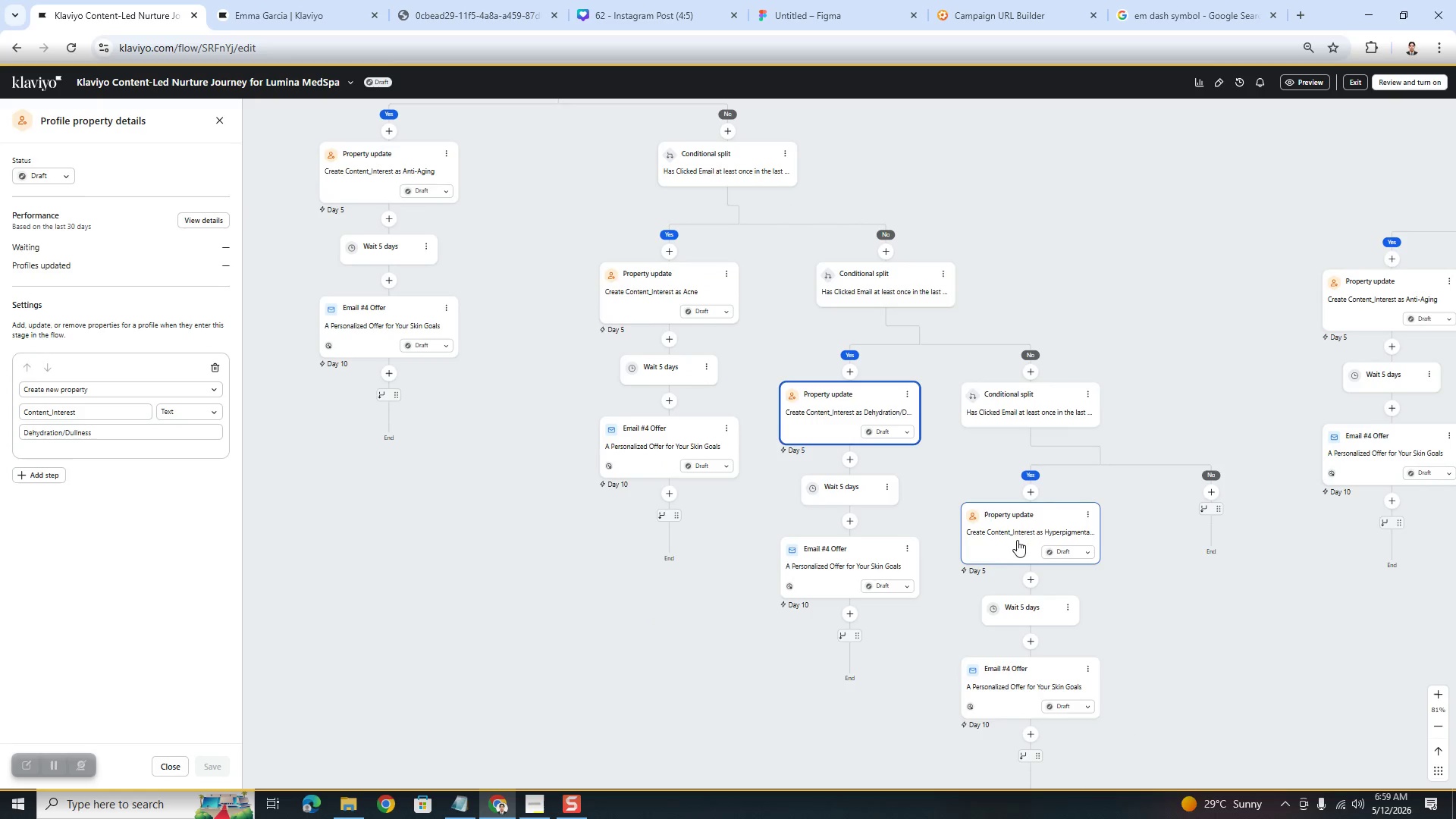 
left_click([1018, 531])